 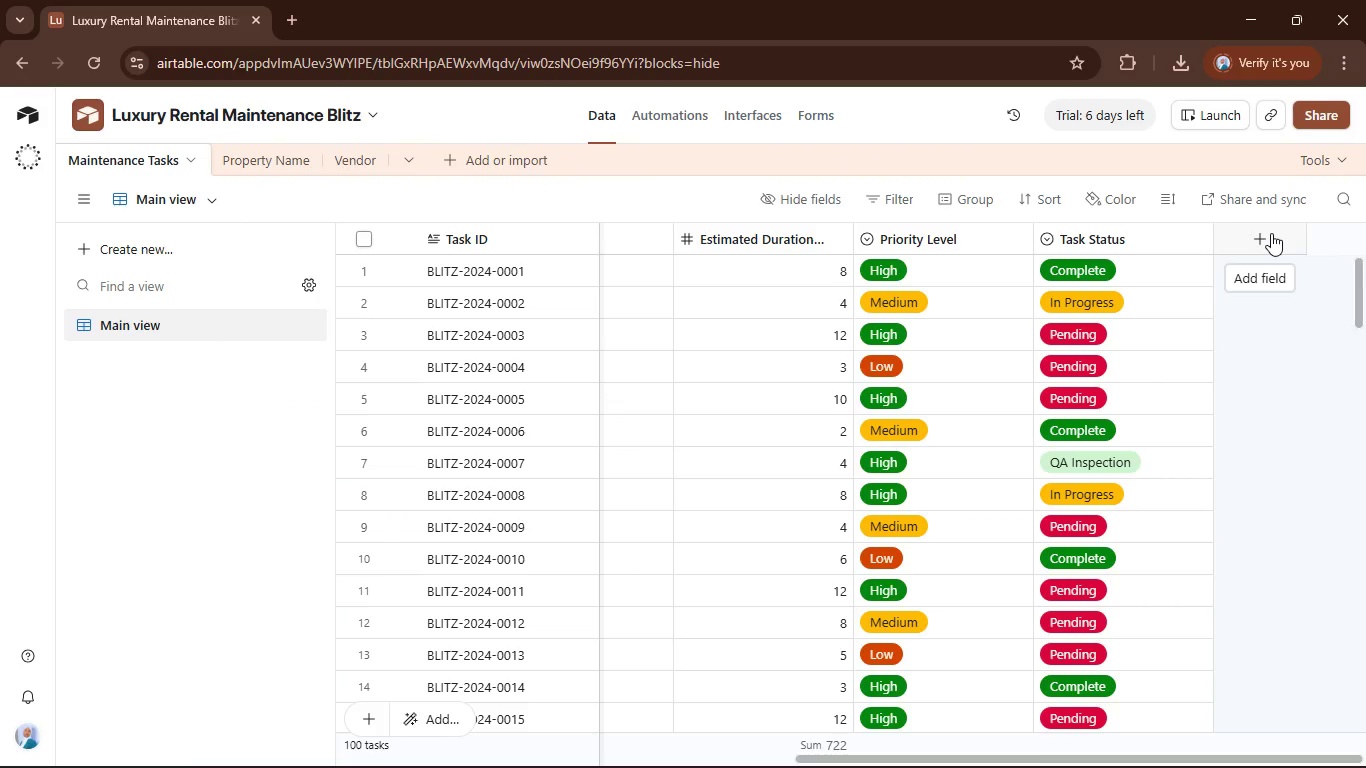 
left_click([1271, 233])
 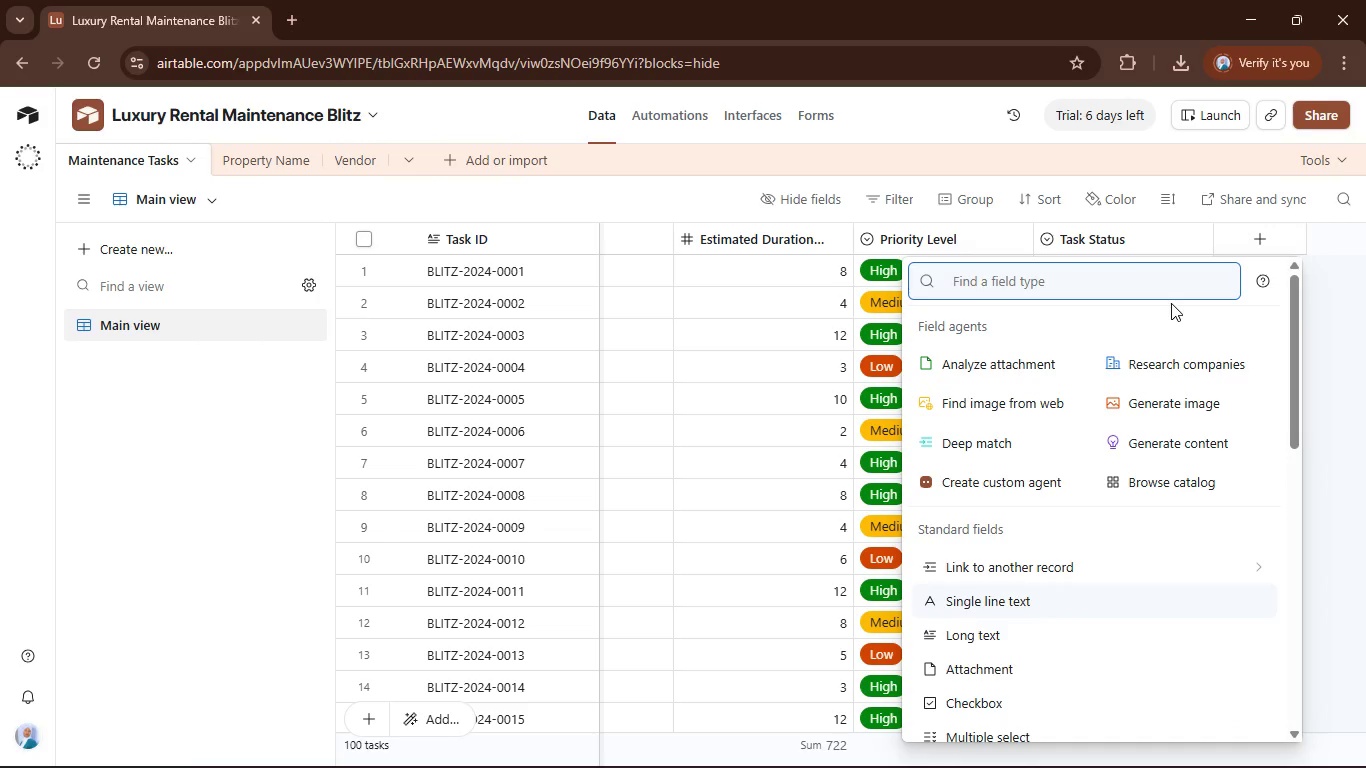 
type(prd)
key(Backspace)
type(oduc)
key(Backspace)
key(Backspace)
key(Backspace)
key(Backspace)
key(Backspace)
key(Backspace)
 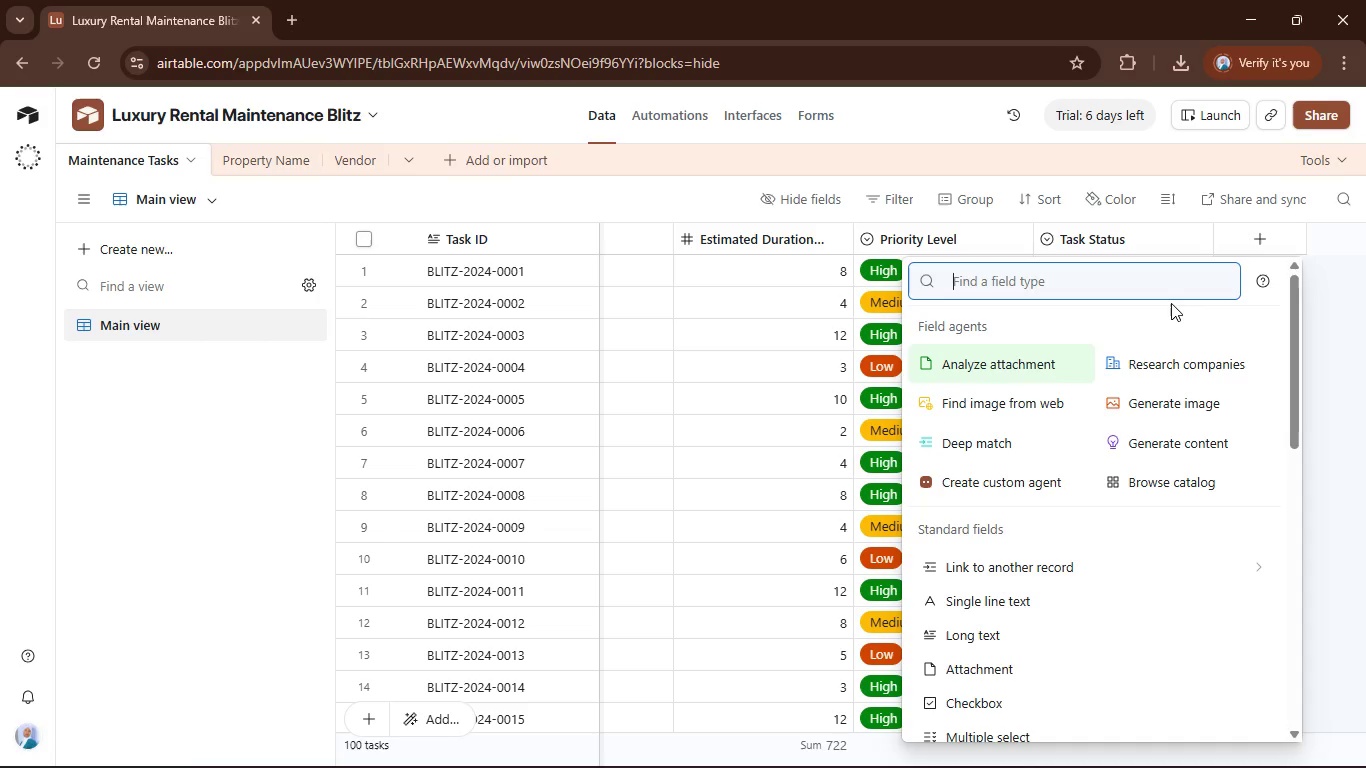 
type(Property-Date)
 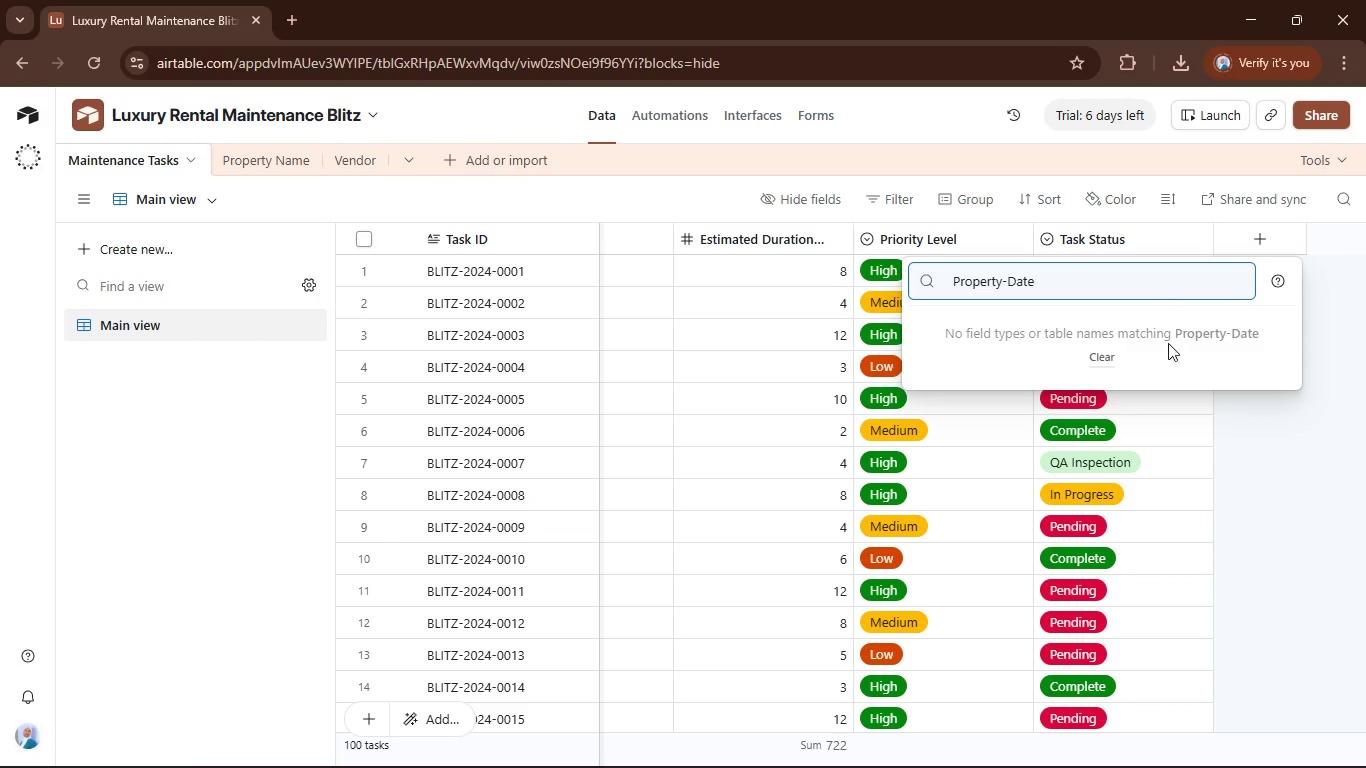 
key(Control+A)
 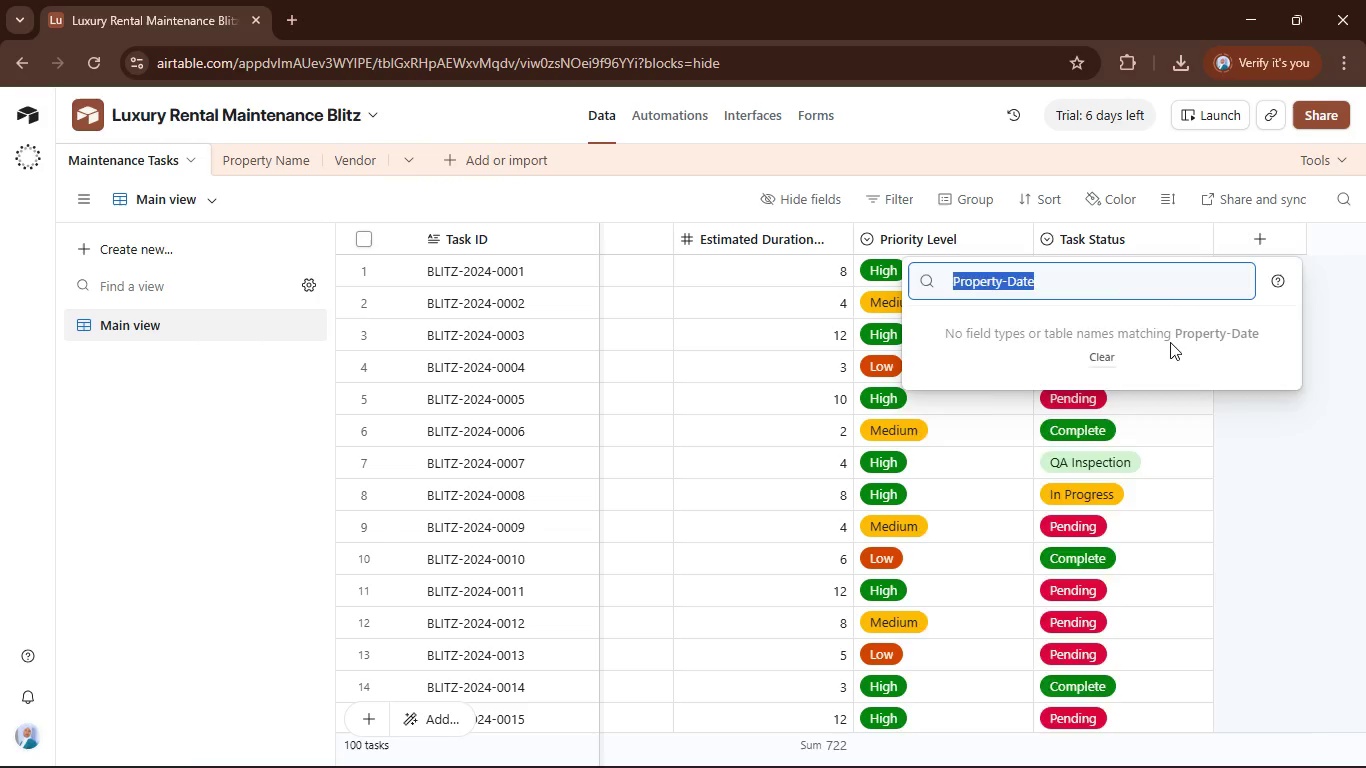 
type(fpr)
key(Backspace)
key(Backspace)
type(ormu)
 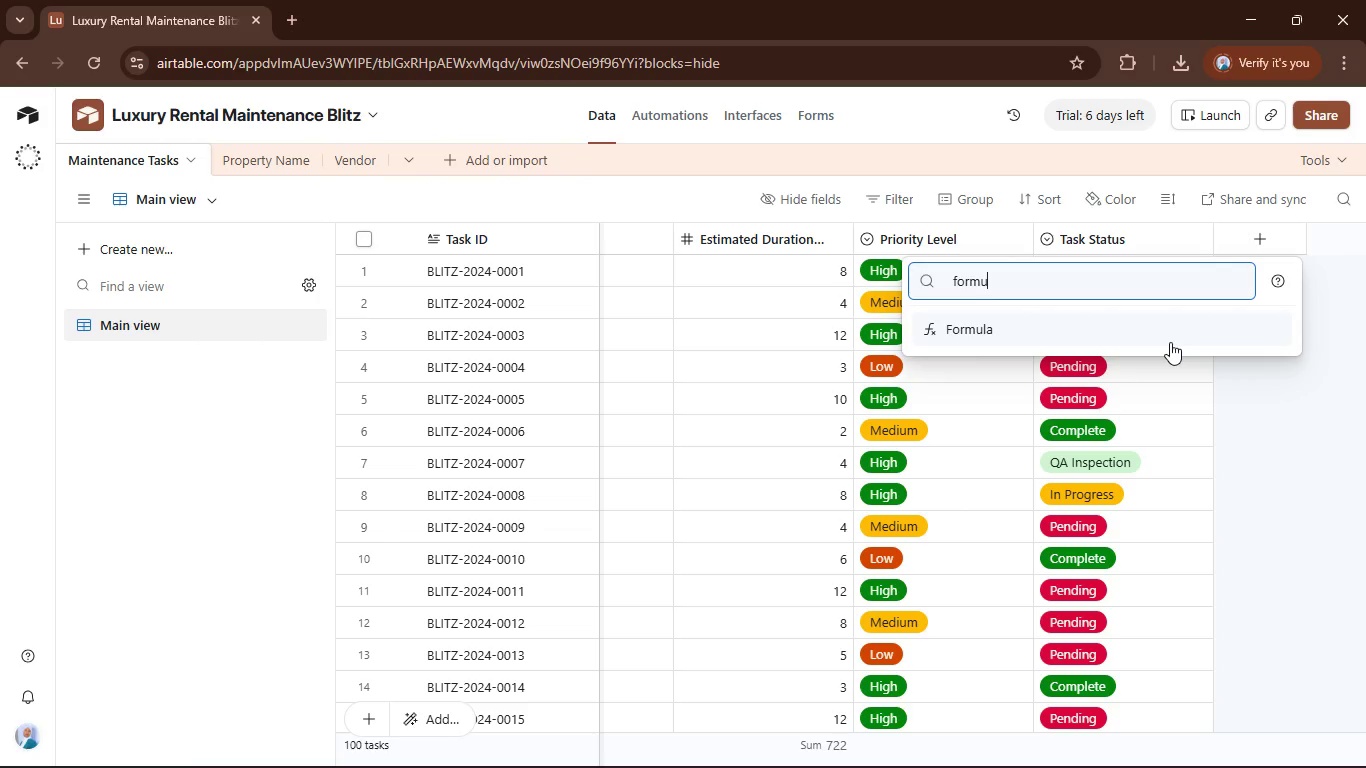 
left_click([1170, 342])
 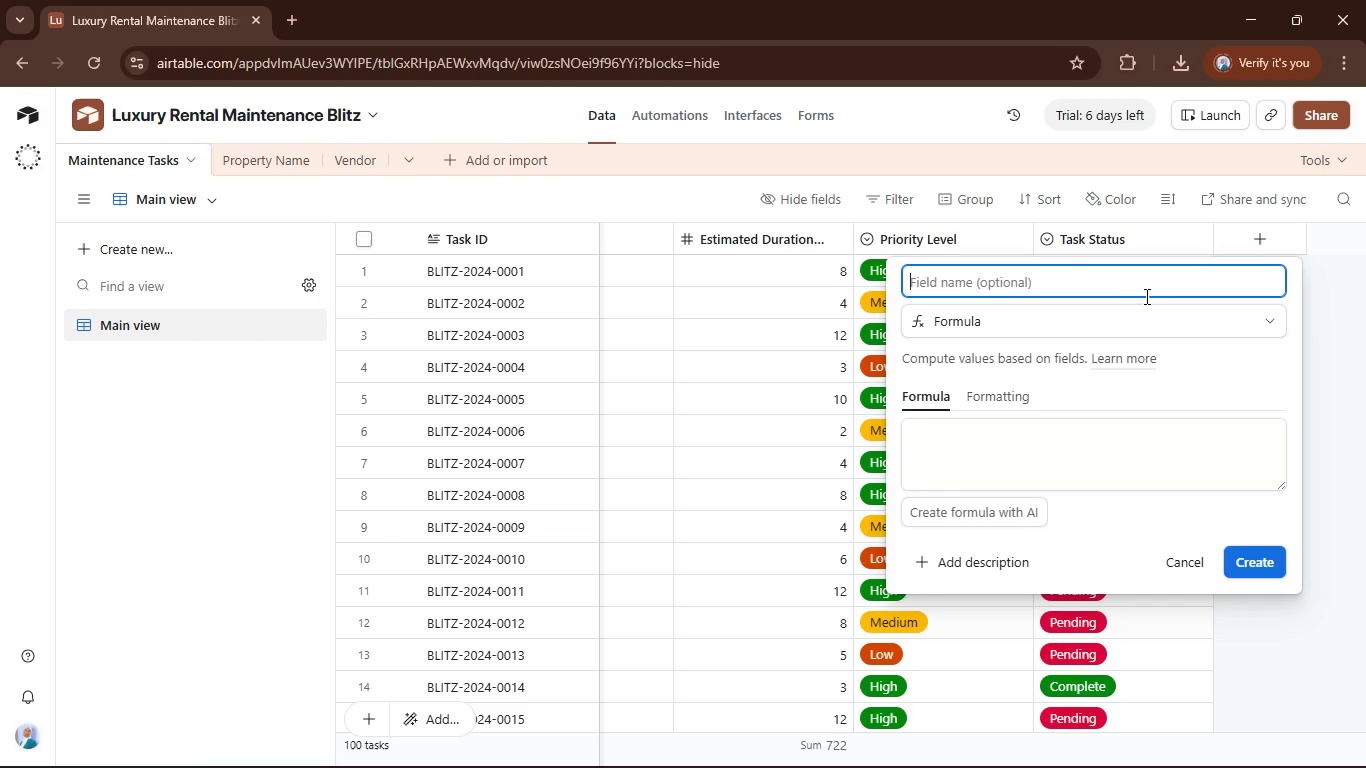 
type(For)
key(Backspace)
key(Backspace)
key(Backspace)
 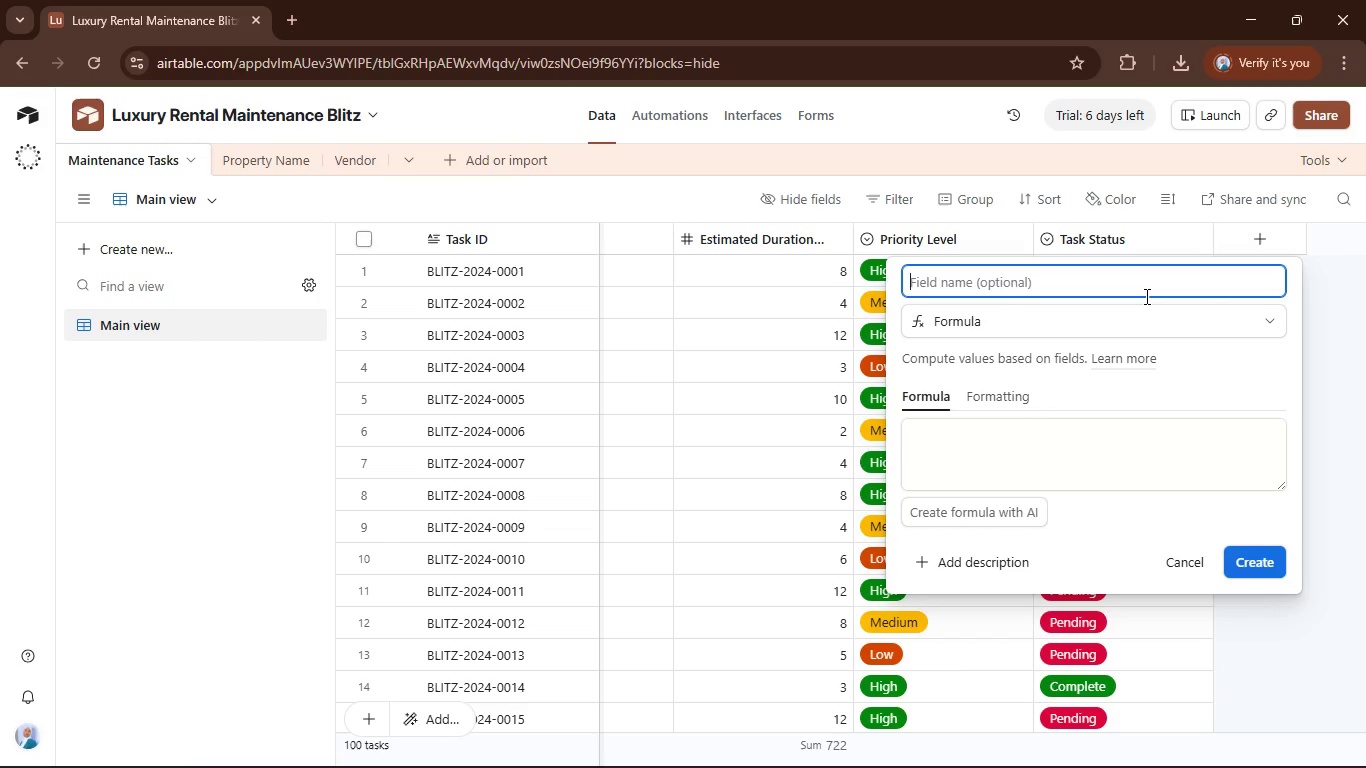 
wait(5.31)
 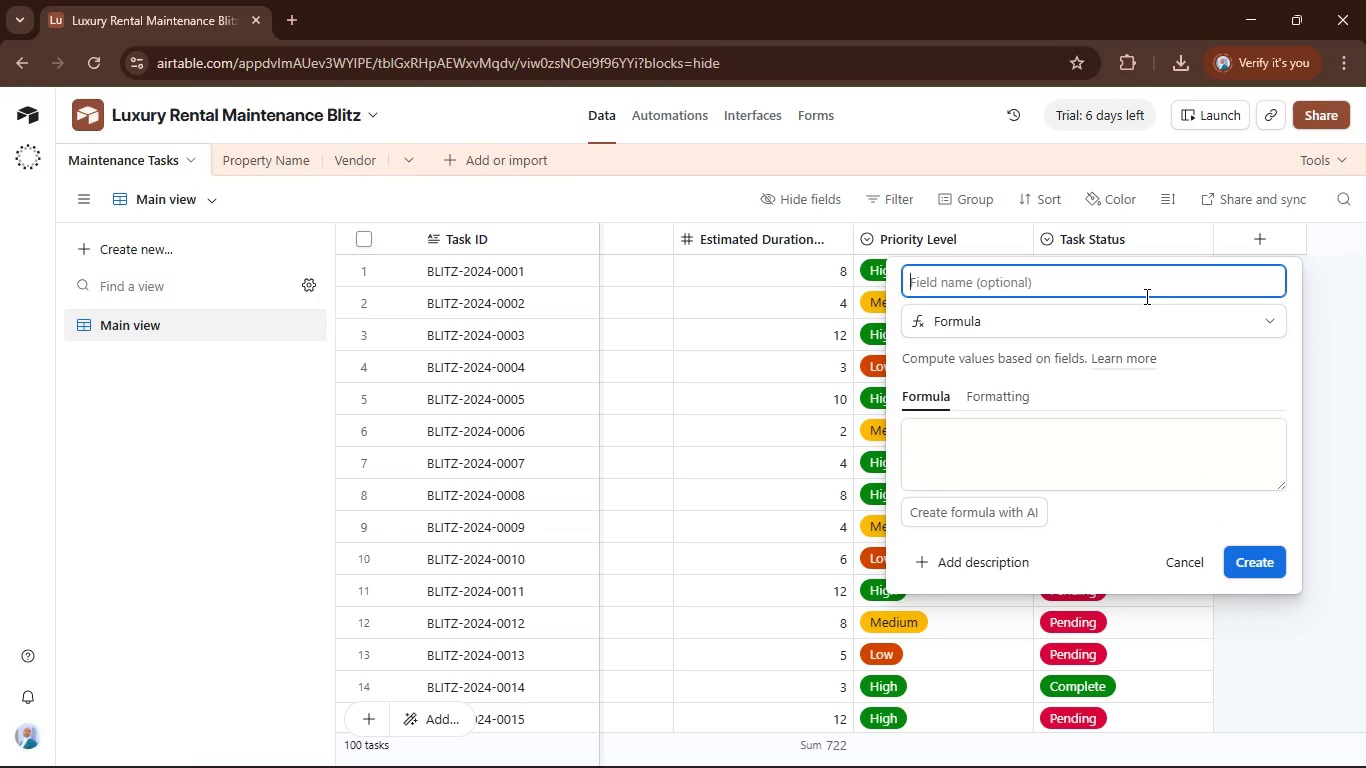 
type(Property-Date)
 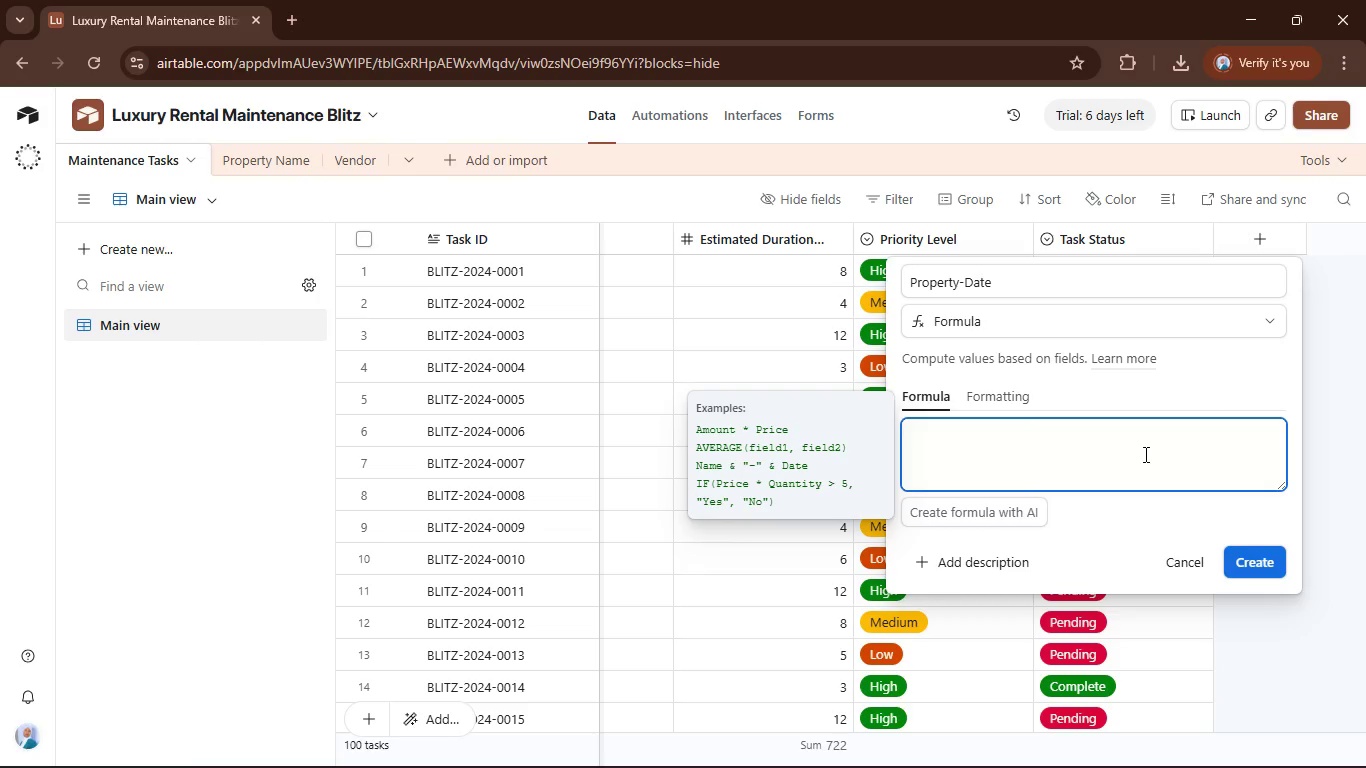 
wait(11.75)
 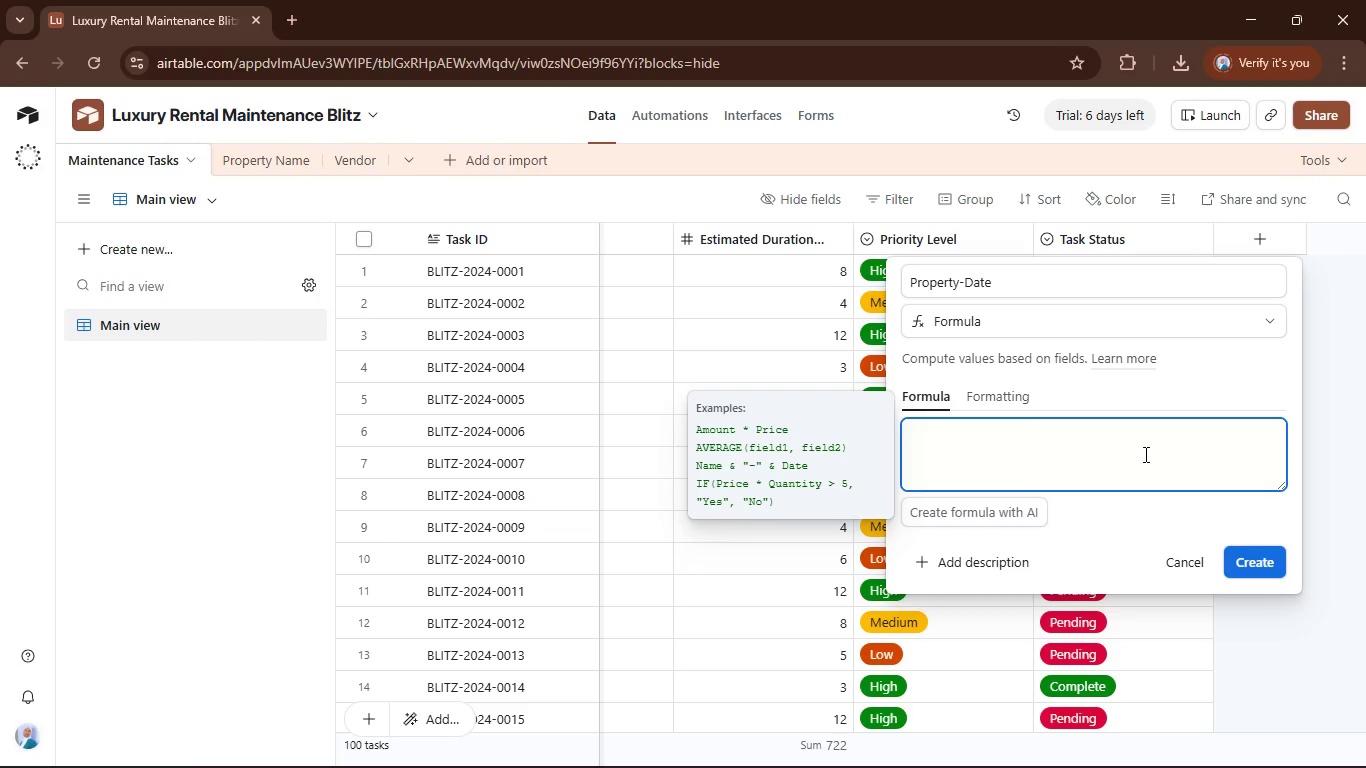 
type(dat)
 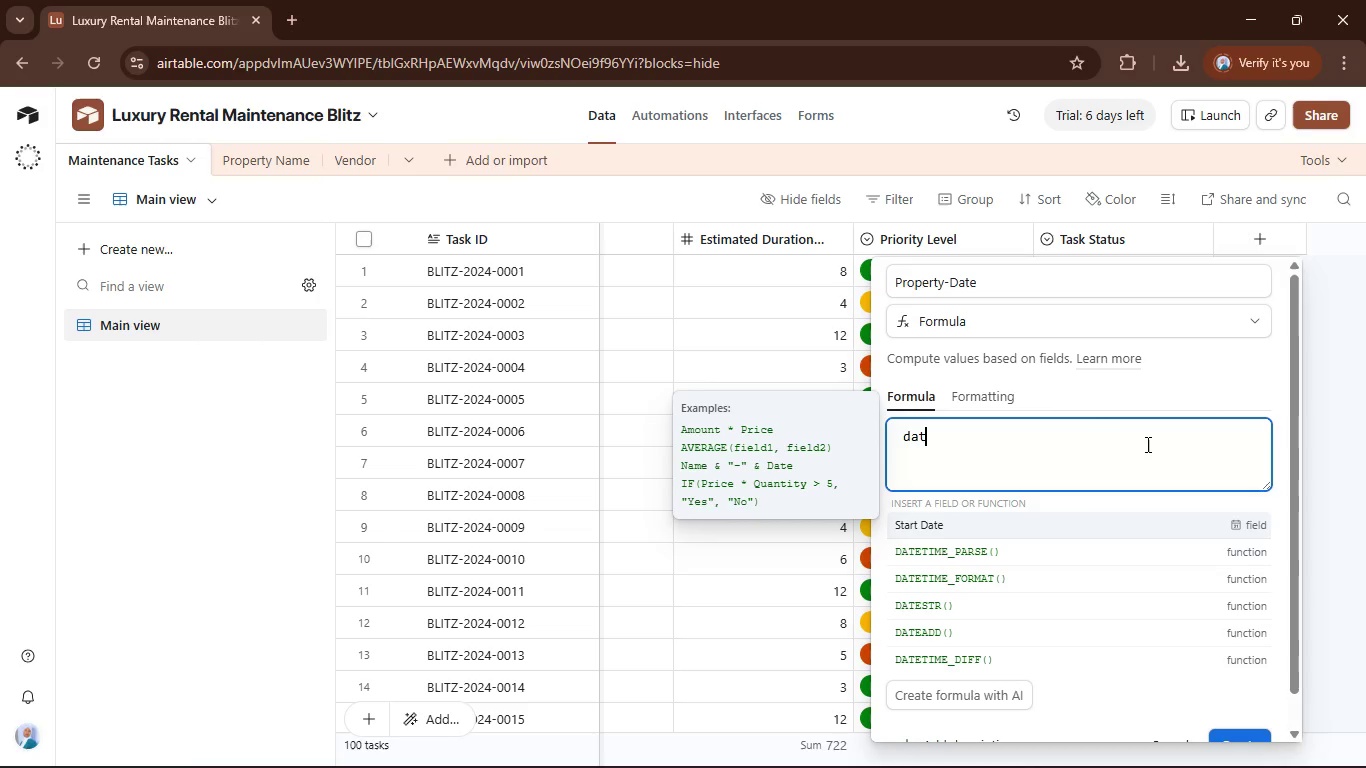 
type(etim)
 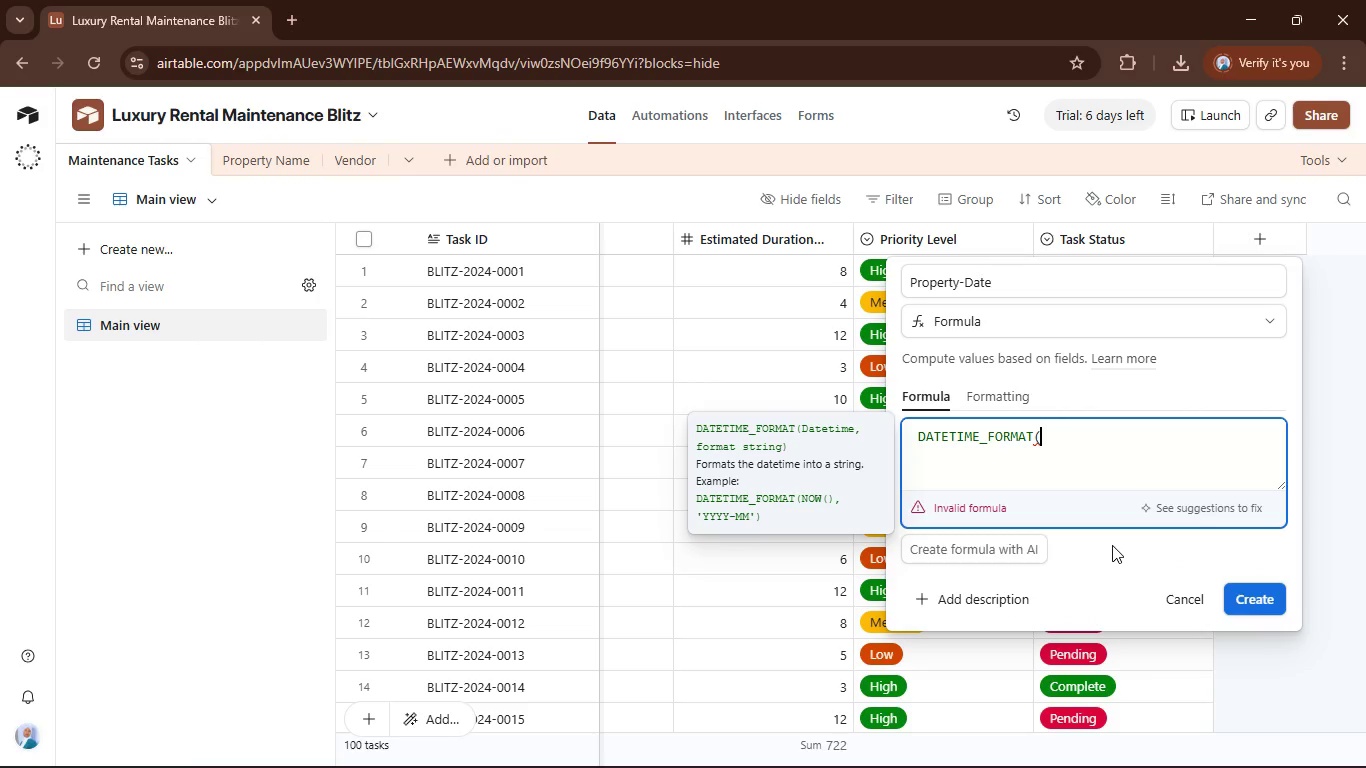 
wait(5.45)
 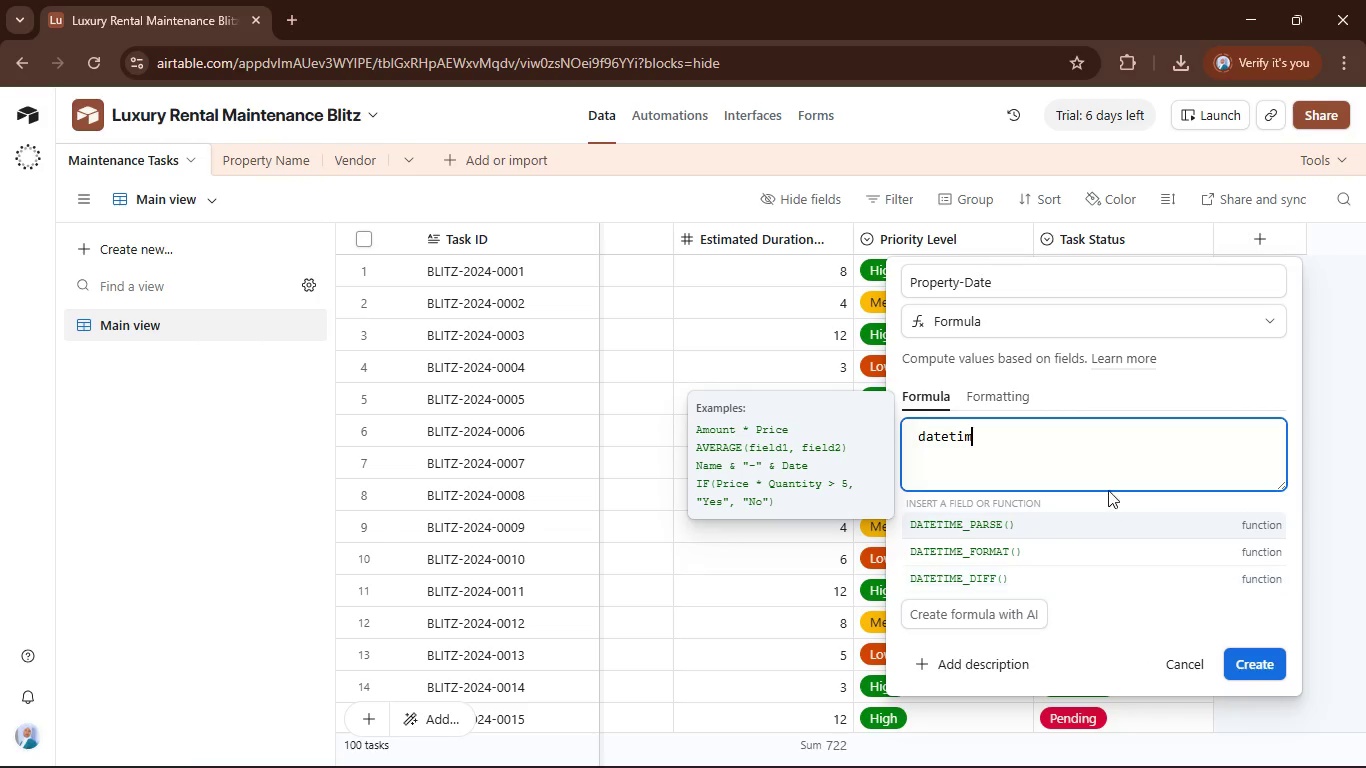 
type(da)
 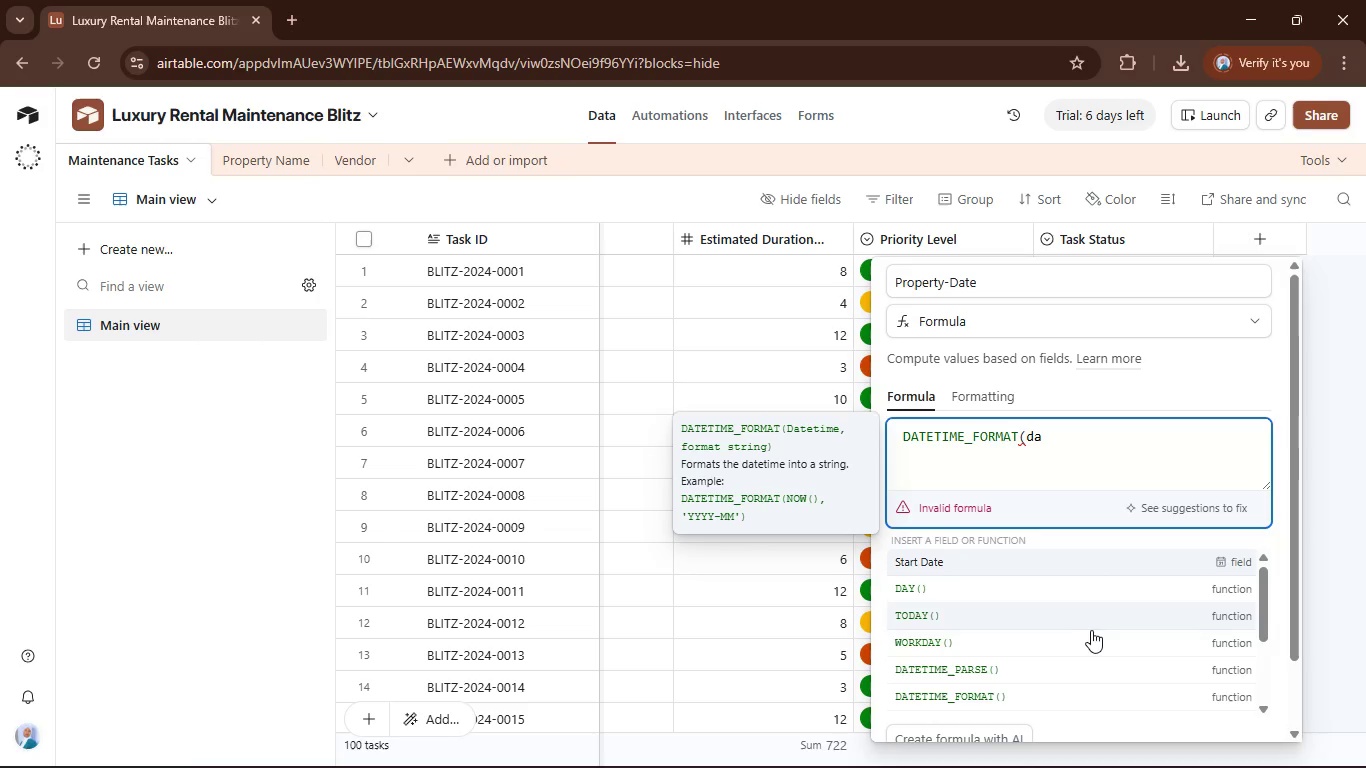 
scroll: coordinate [1090, 632], scroll_direction: down, amount: 1.0
 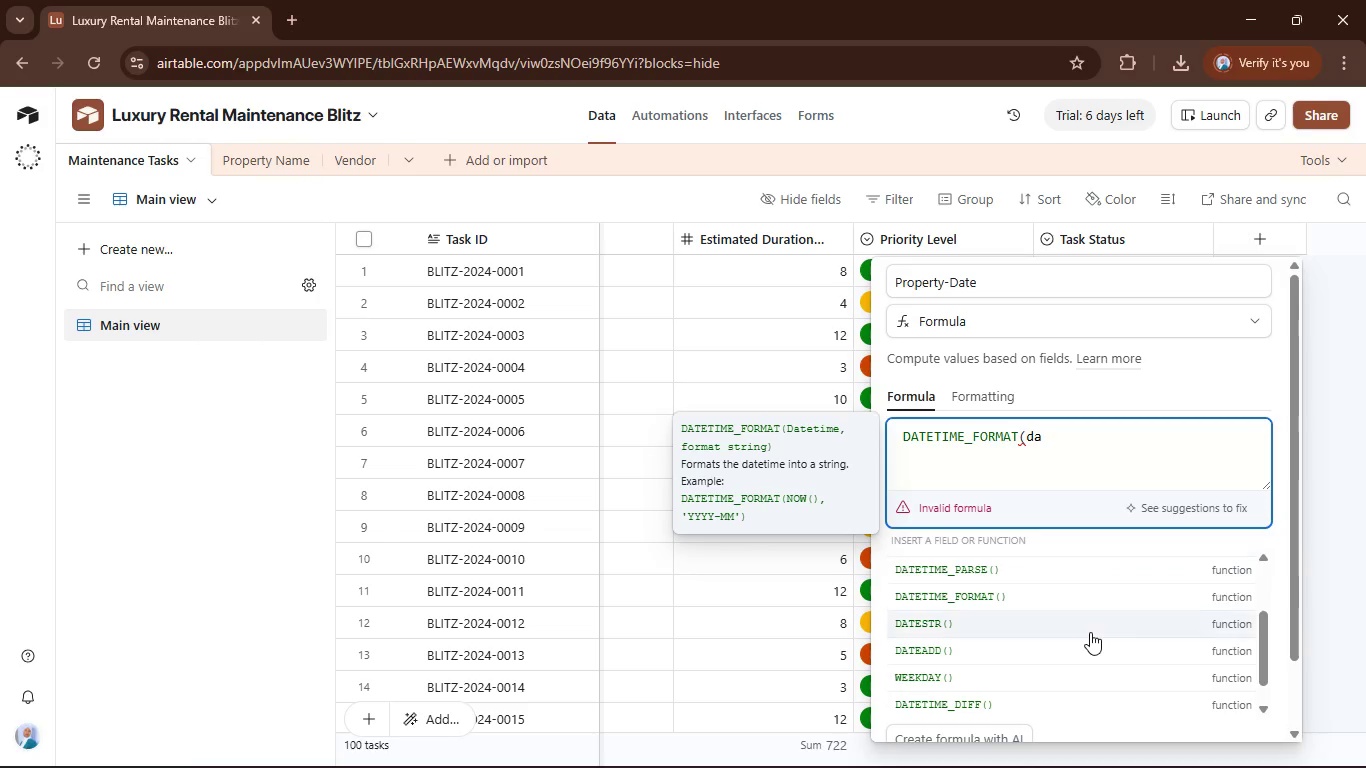 
scroll: coordinate [1090, 632], scroll_direction: up, amount: 2.0
 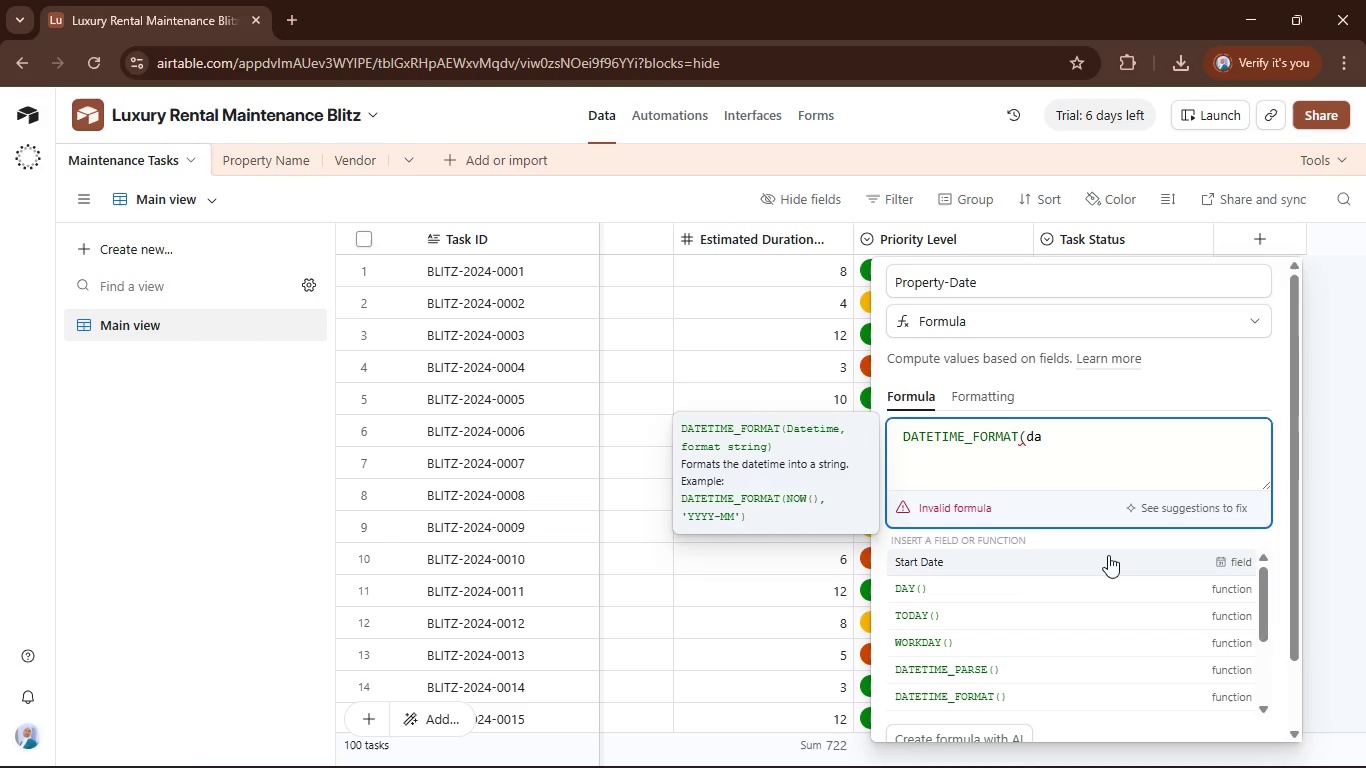 
left_click([1108, 555])
 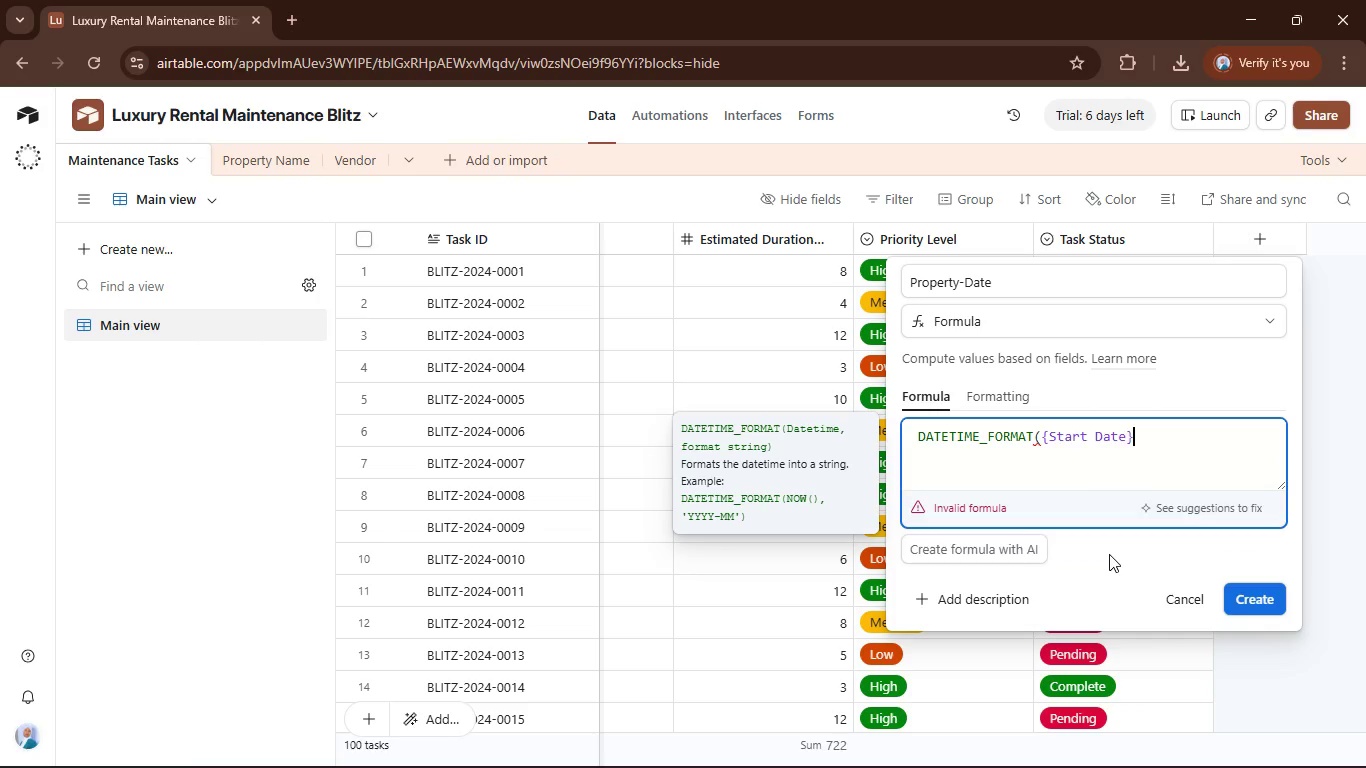 
key(Comma)
 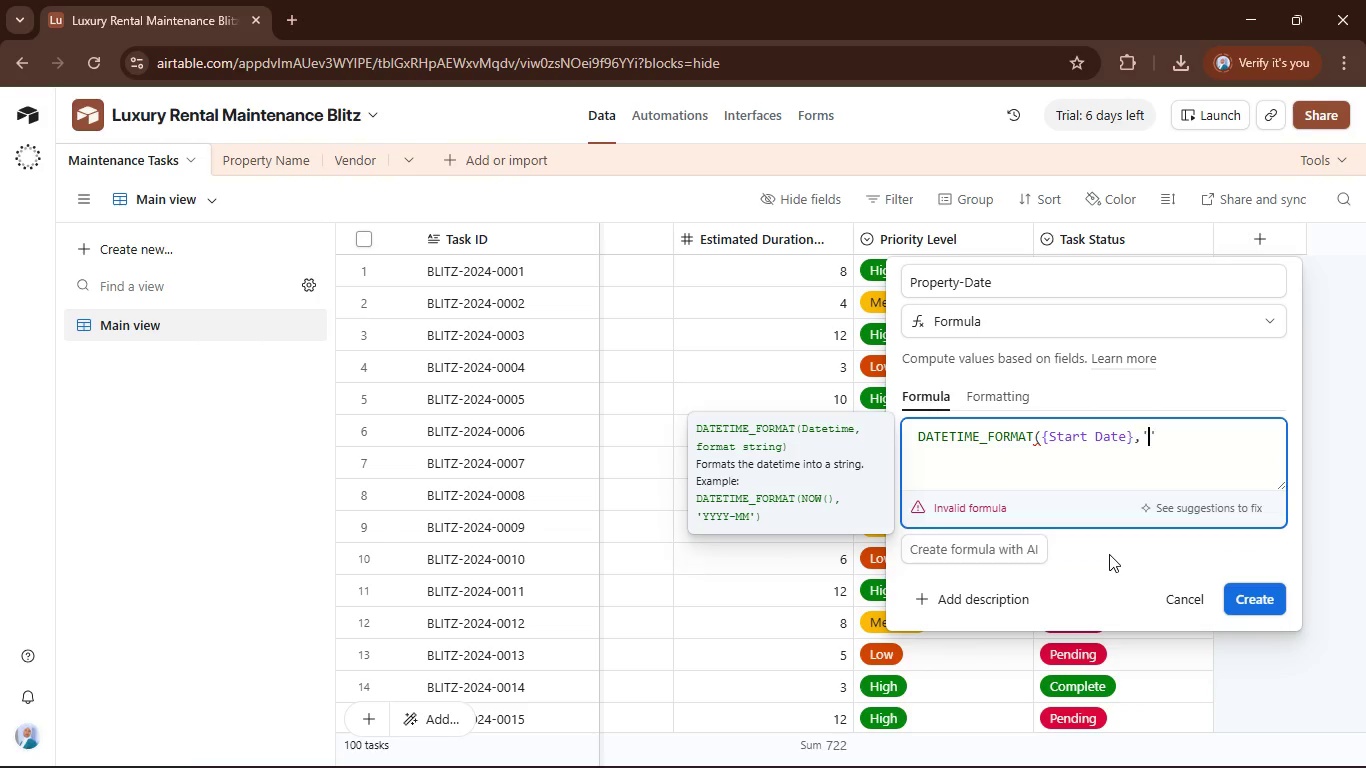 
key(Quote)
 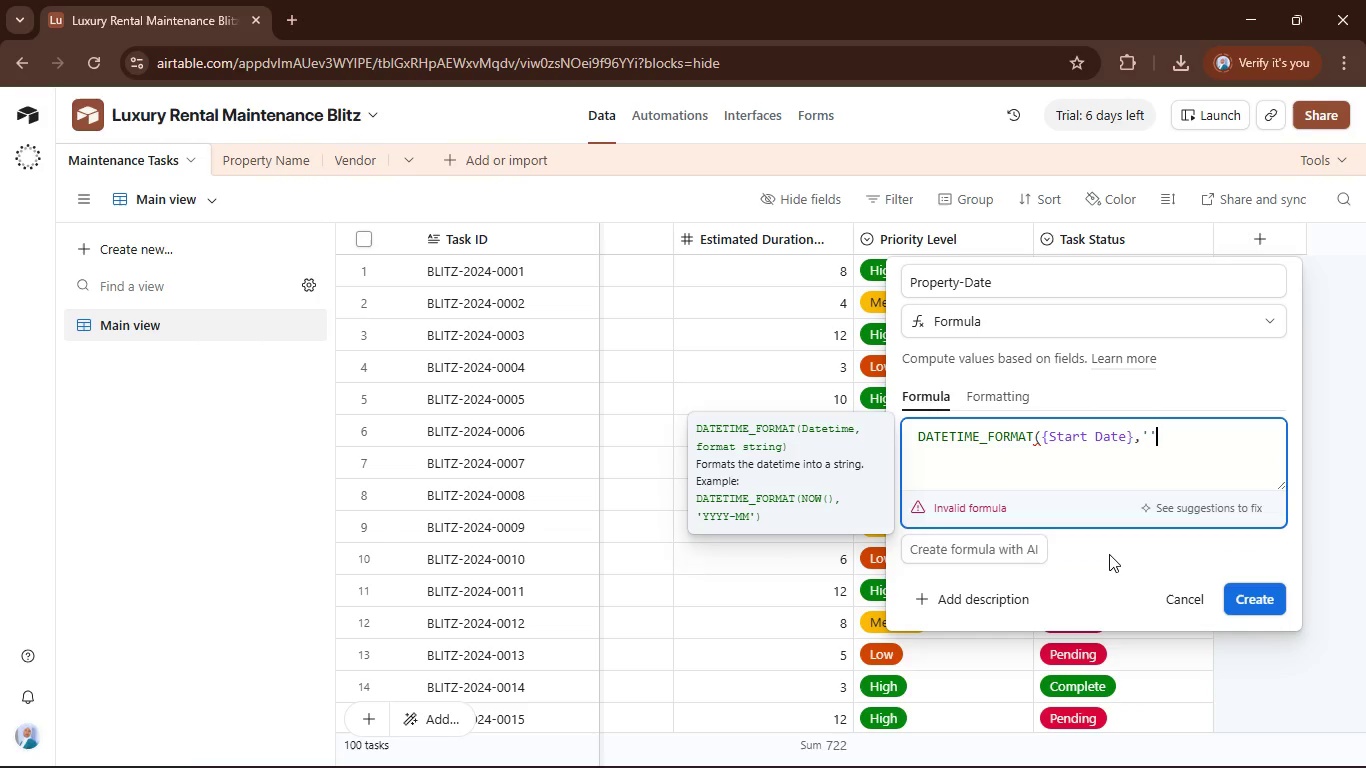 
key(Quote)
 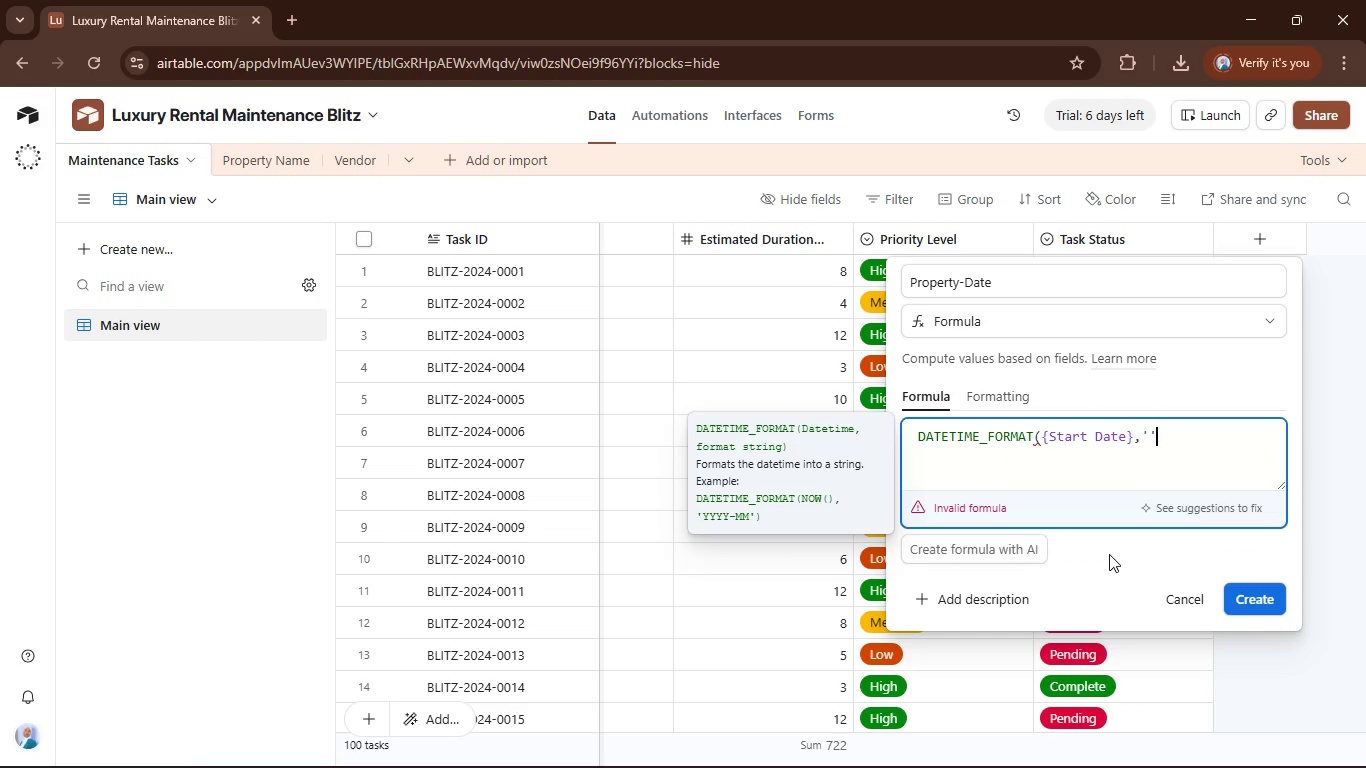 
key(ArrowLeft)
 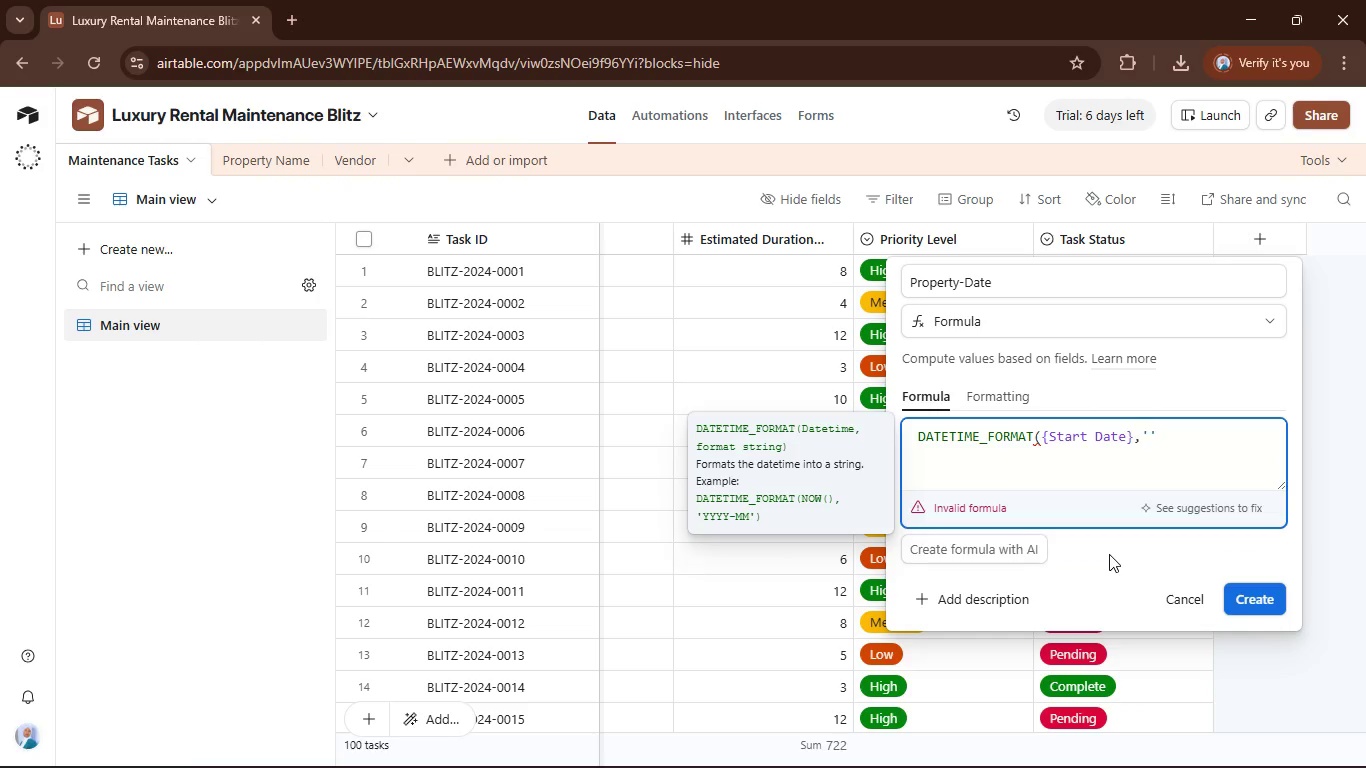 
type(YYYY-MM-DD)
 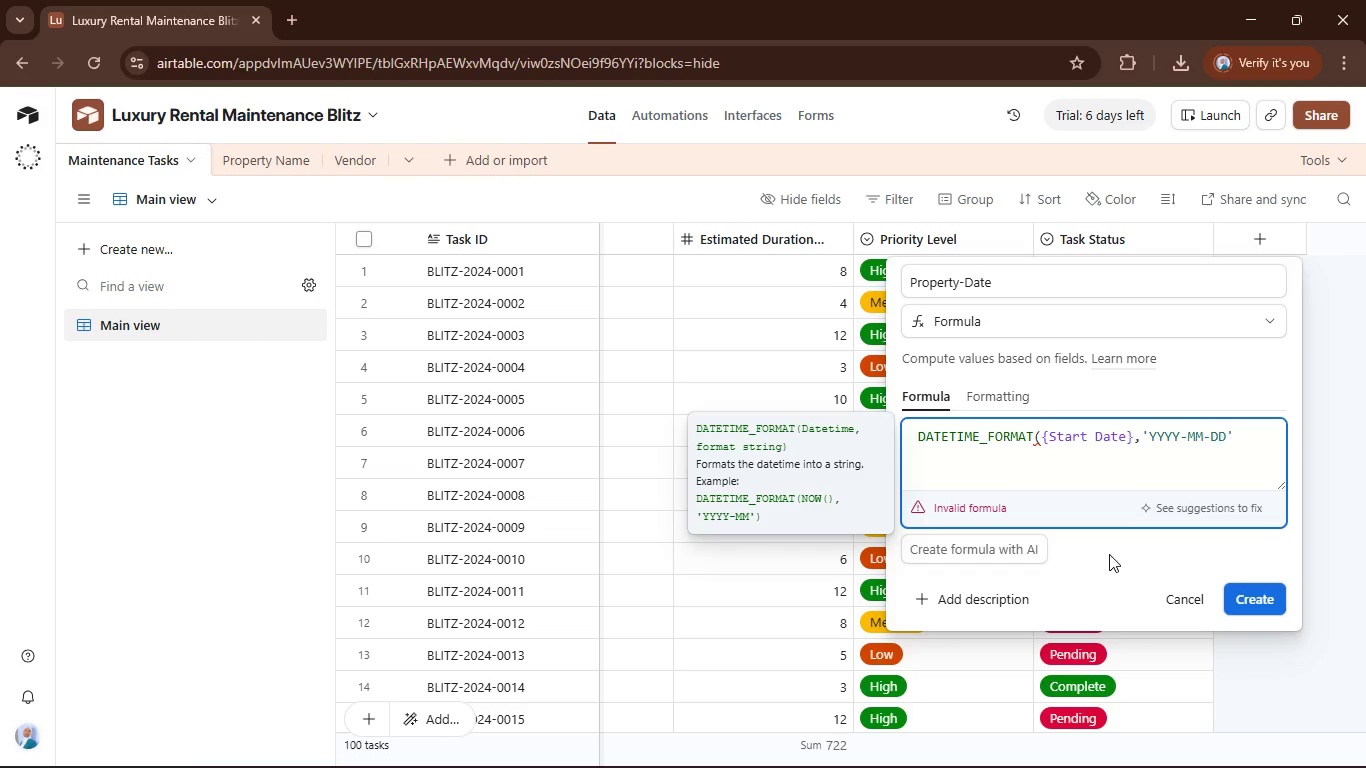 
key(ArrowRight)
 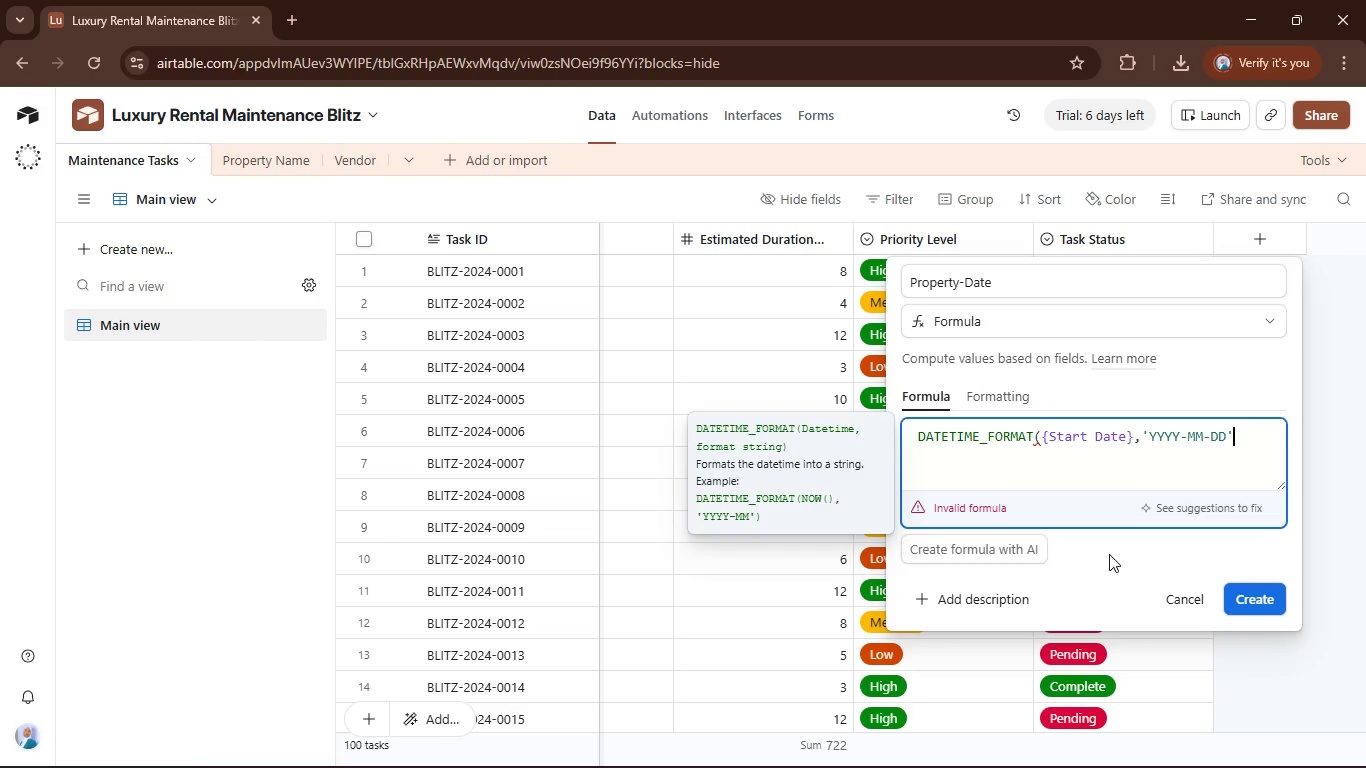 
key(Shift+0)
 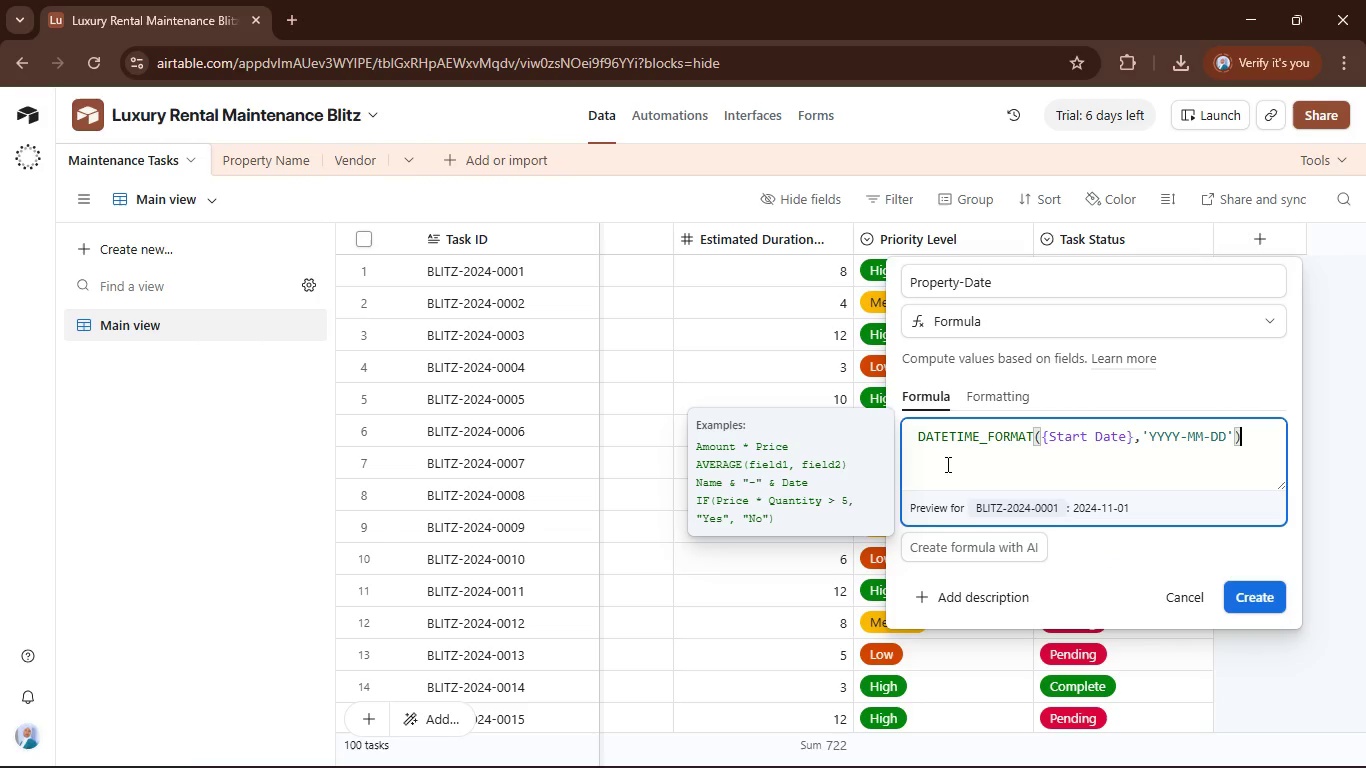 
key(Space)
 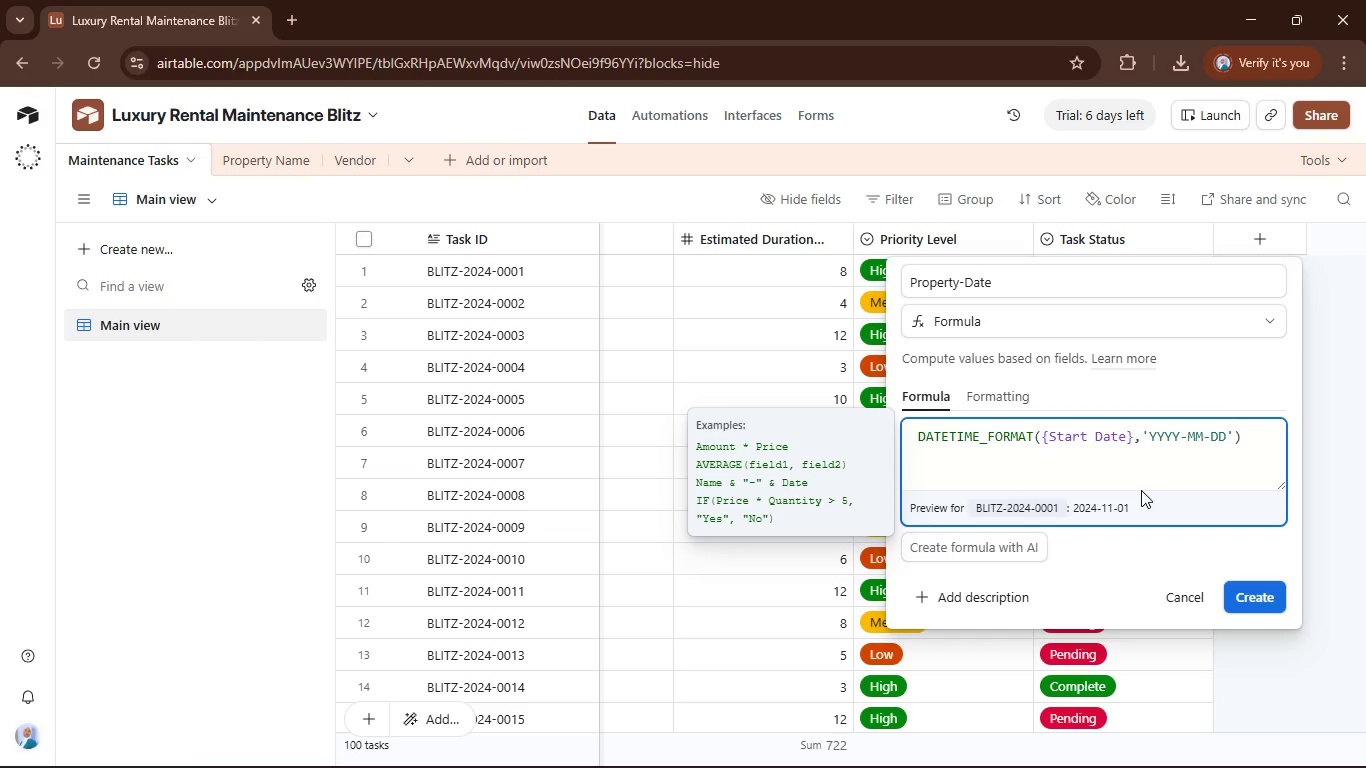 
key(P)
 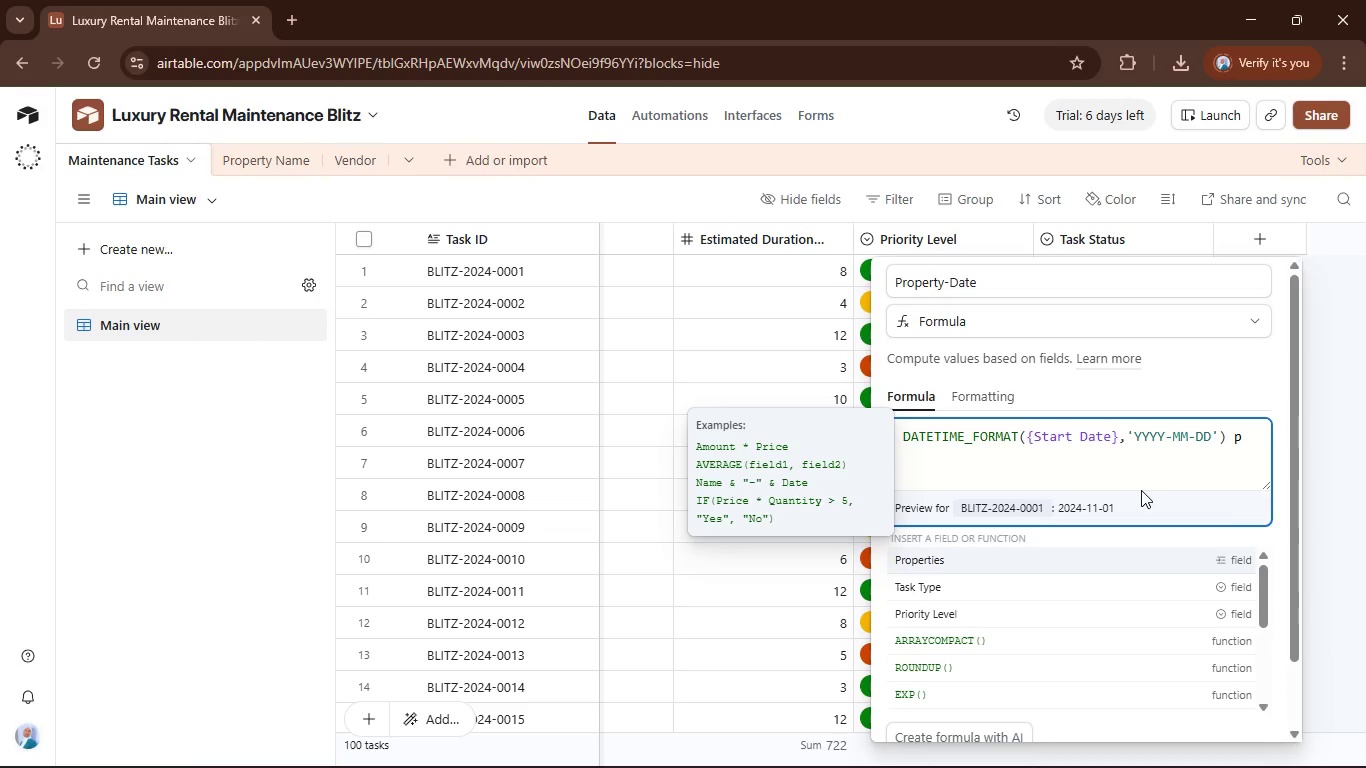 
key(Backspace)
 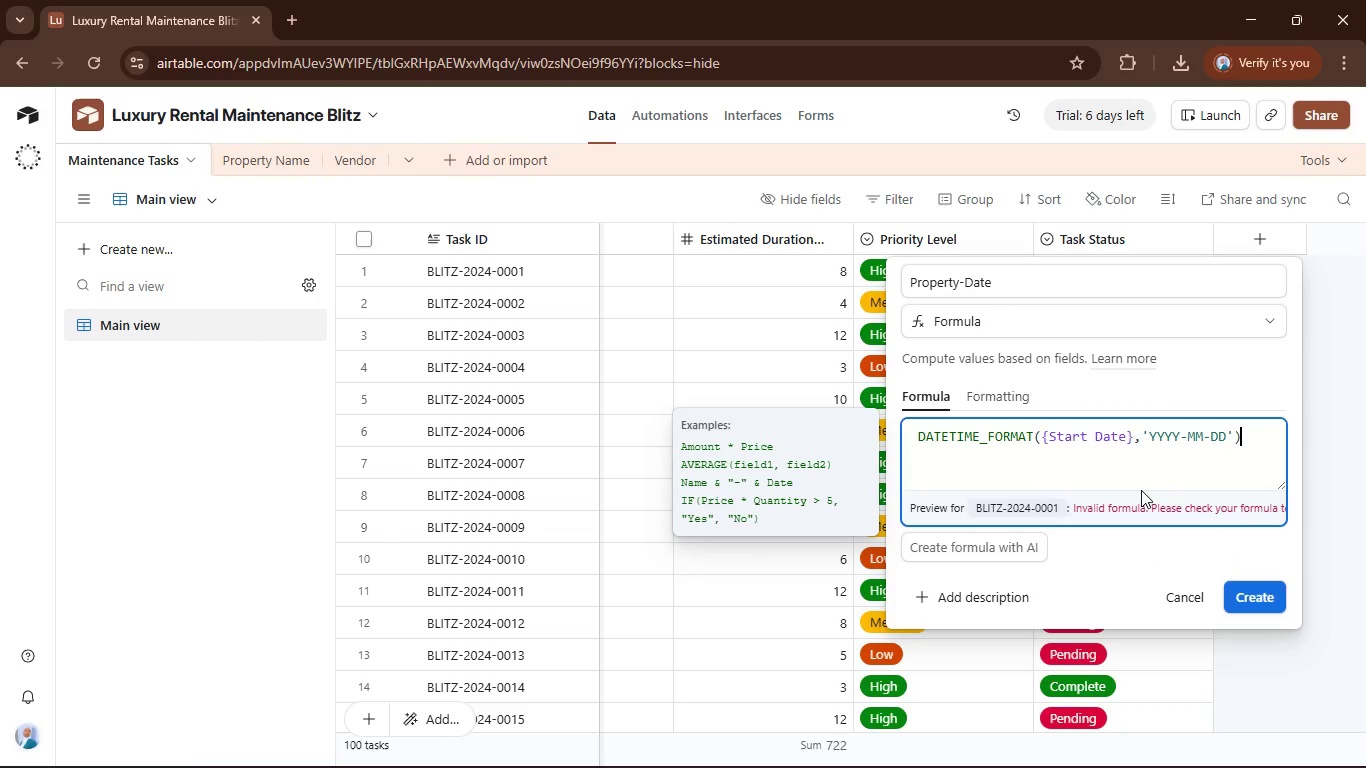 
key(Backspace)
 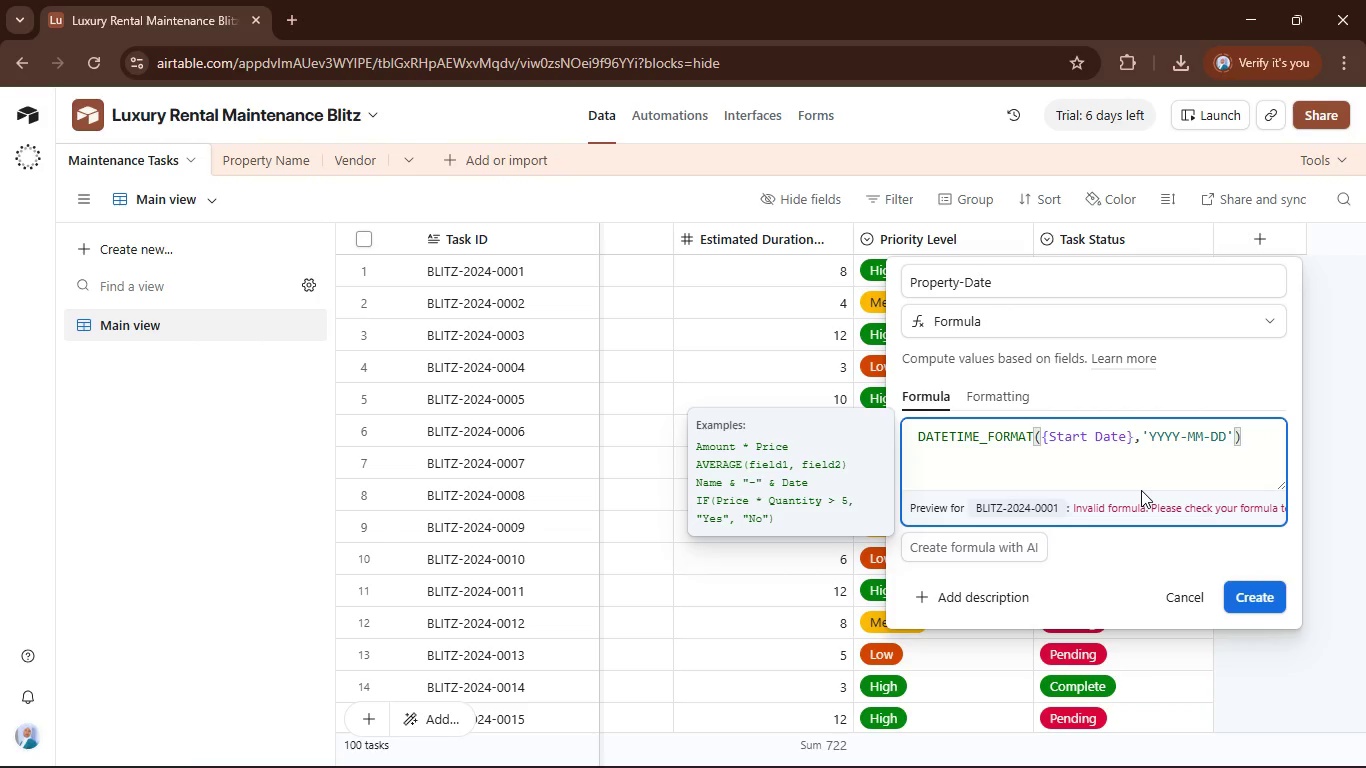 
hold_key(key=ArrowLeft, duration=1.5)
 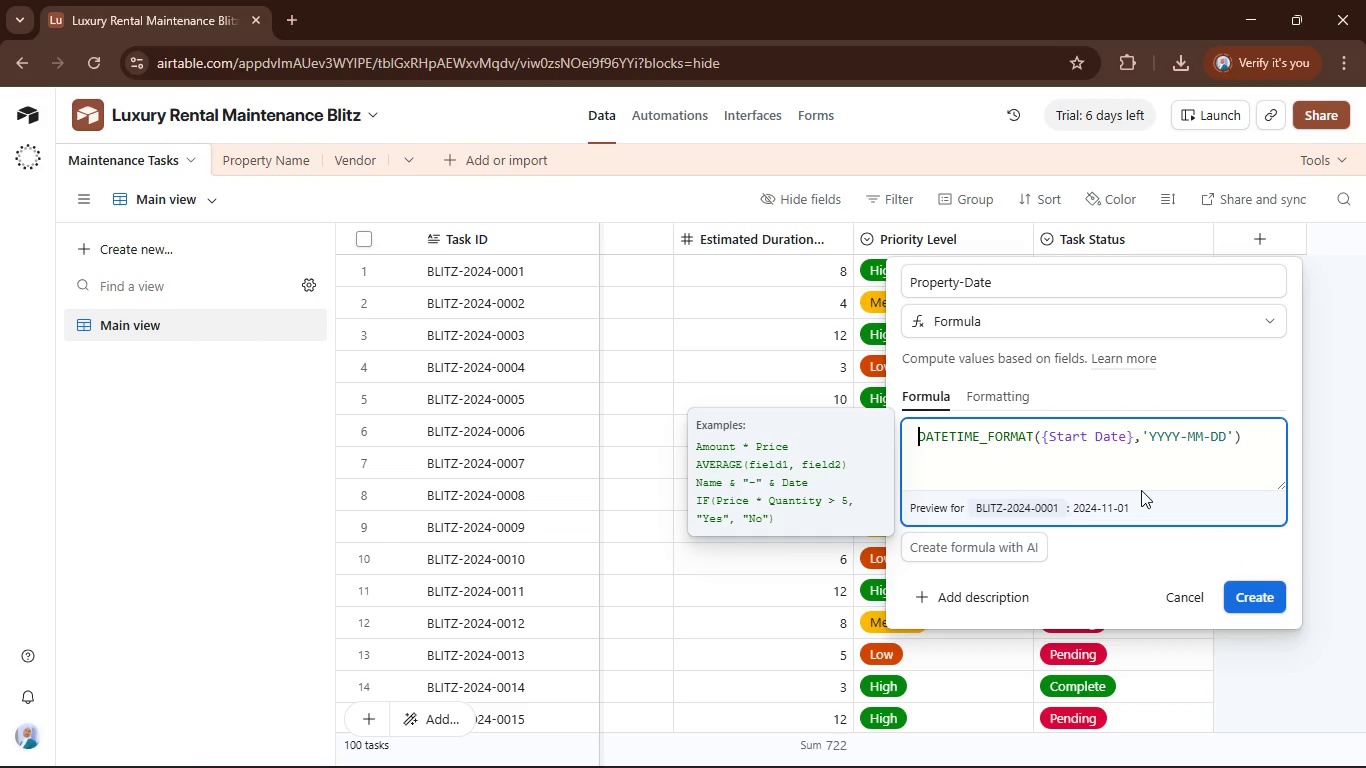 
hold_key(key=ArrowLeft, duration=0.38)
 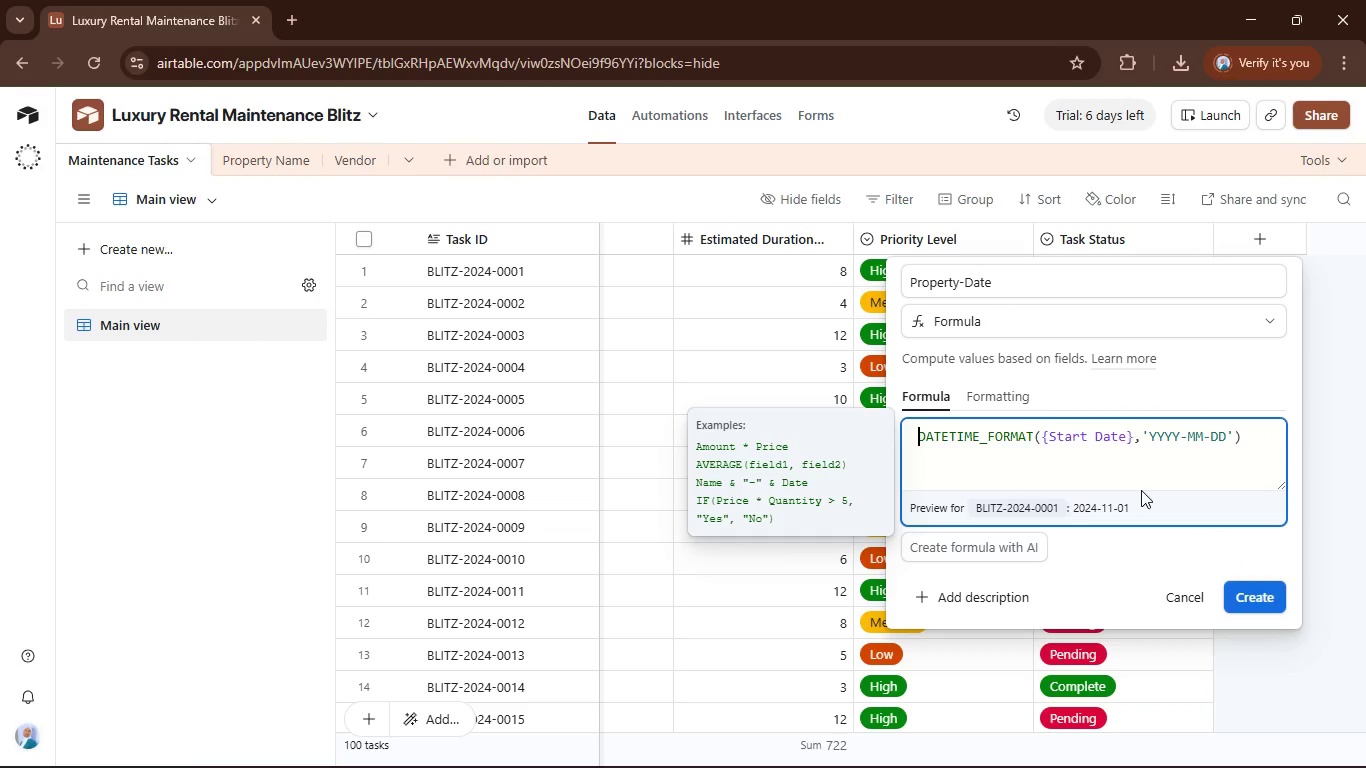 
key(Space)
 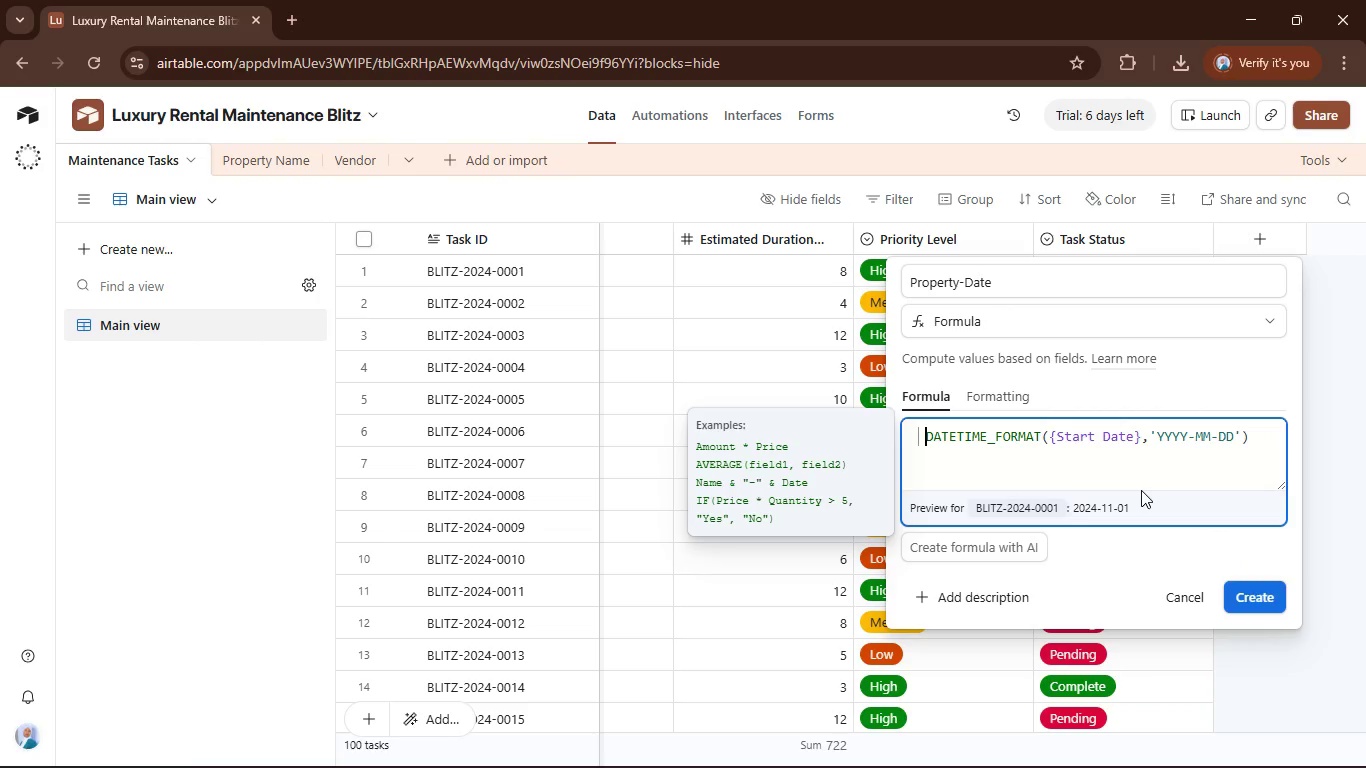 
key(ArrowLeft)
 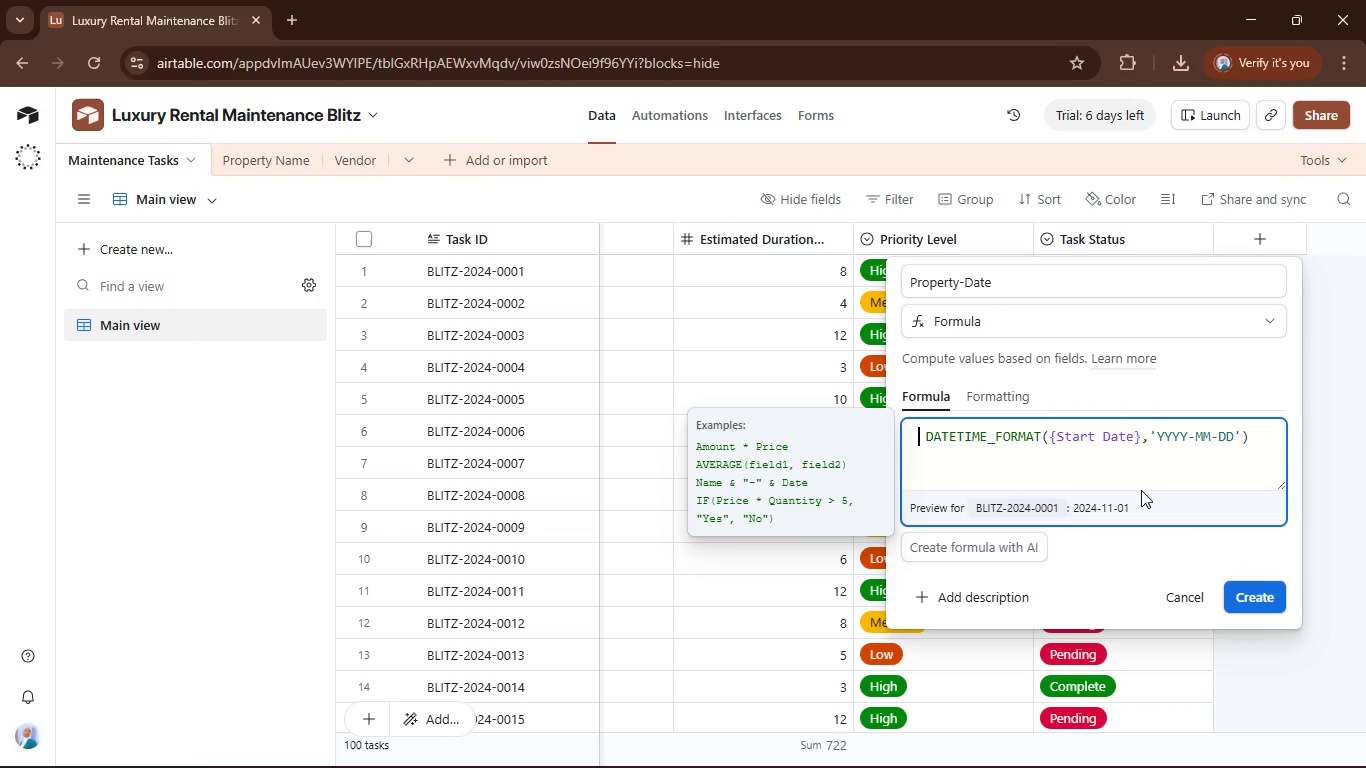 
type(pr)
 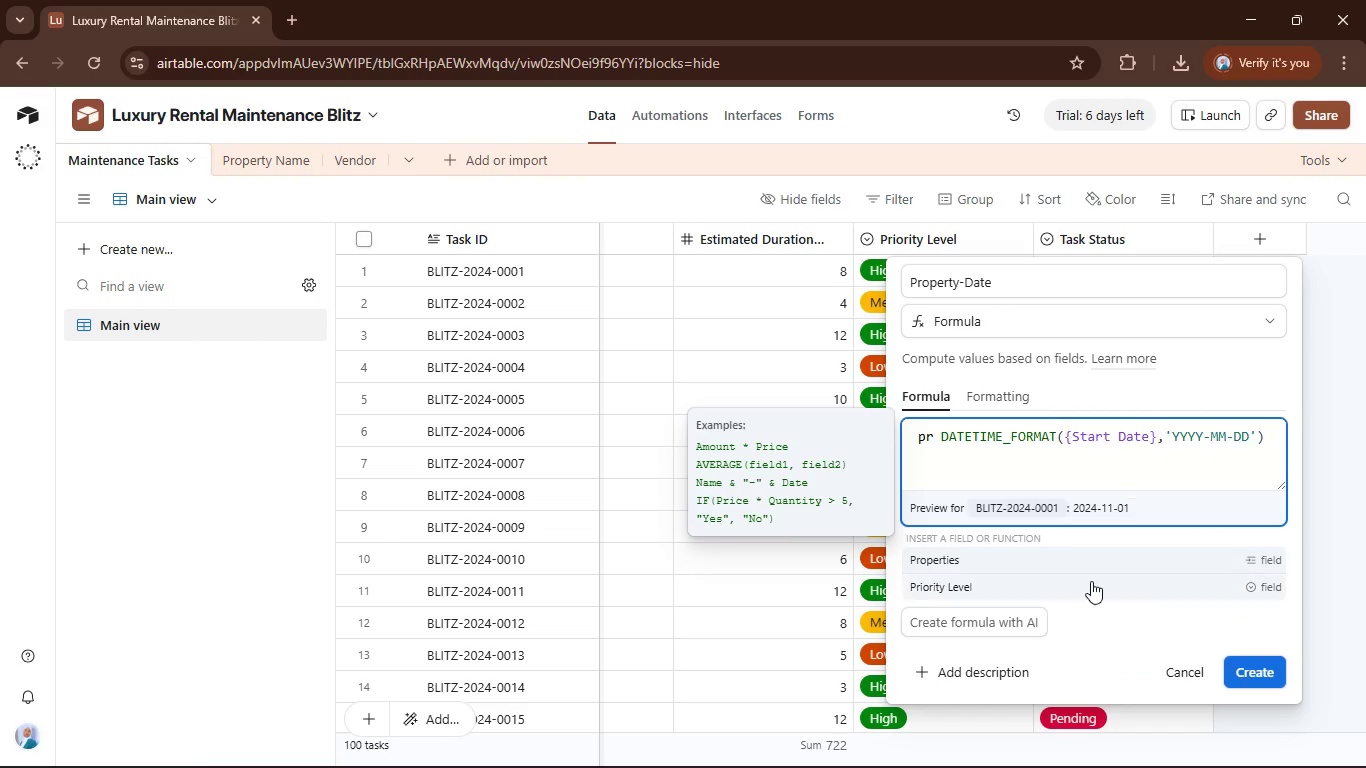 
left_click([1092, 564])
 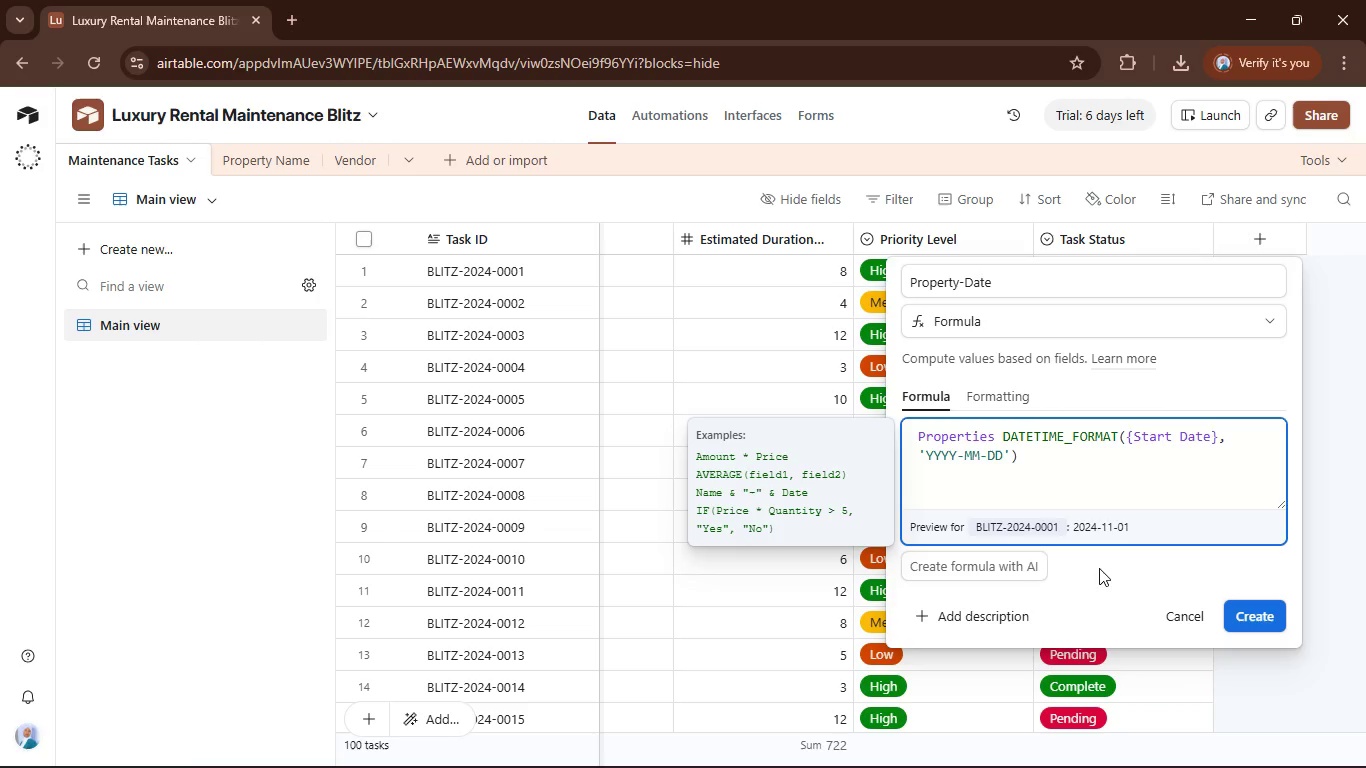 
key(Space)
 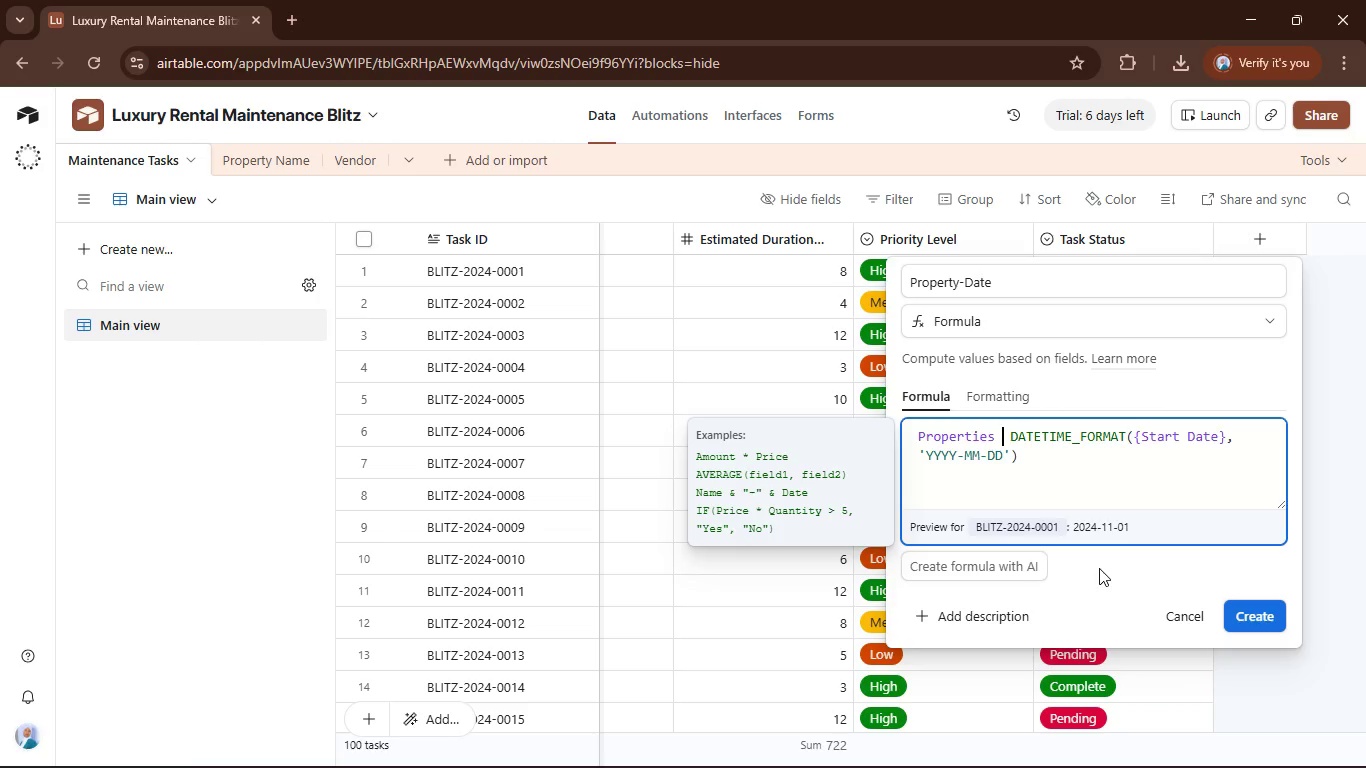 
key(Shift+7)
 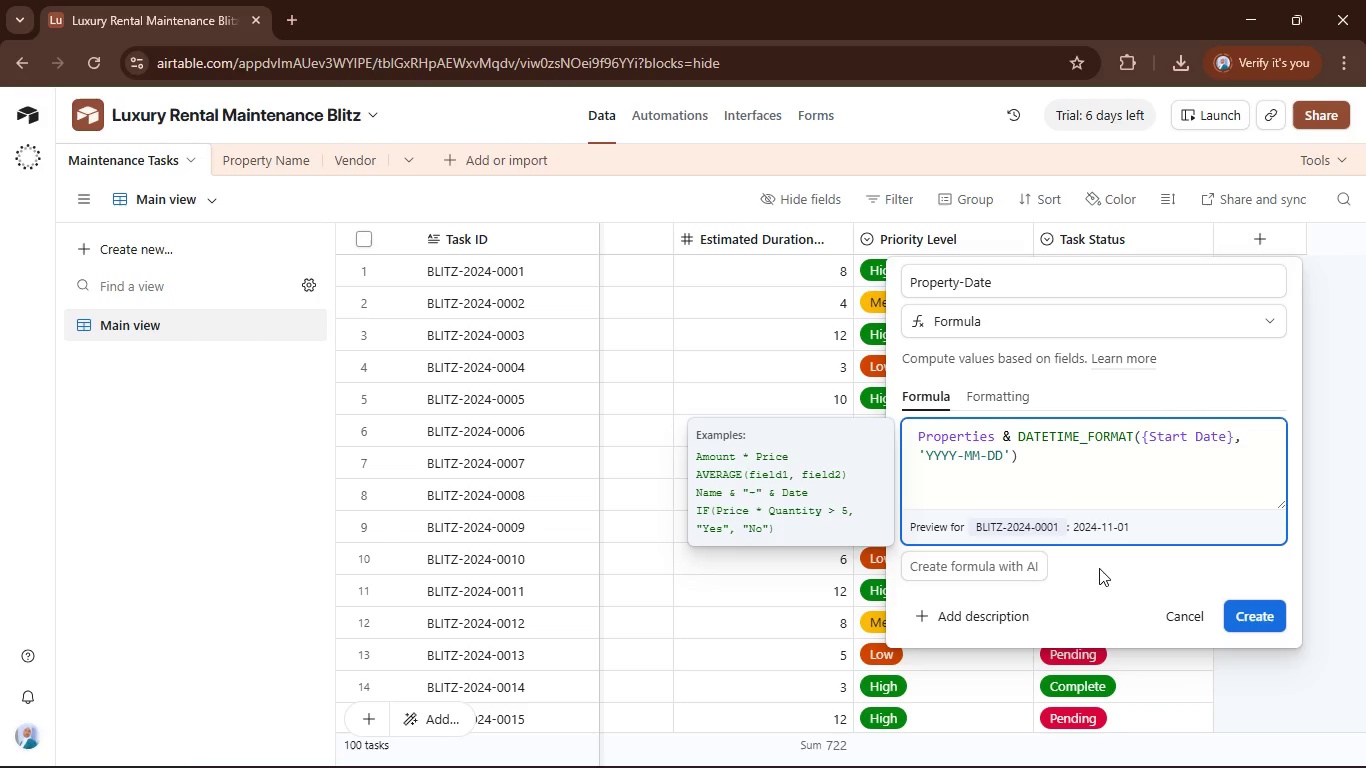 
key(Space)
 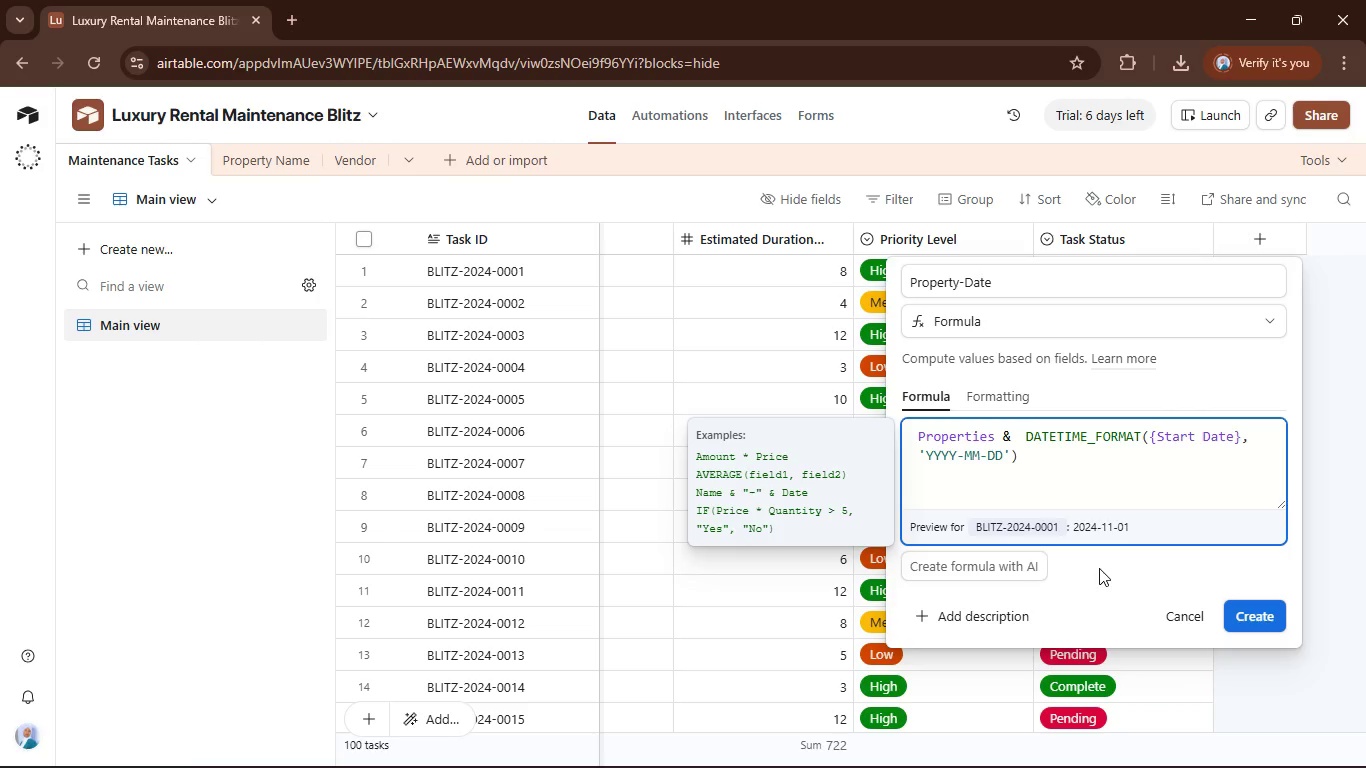 
key(Shift+Quote)
 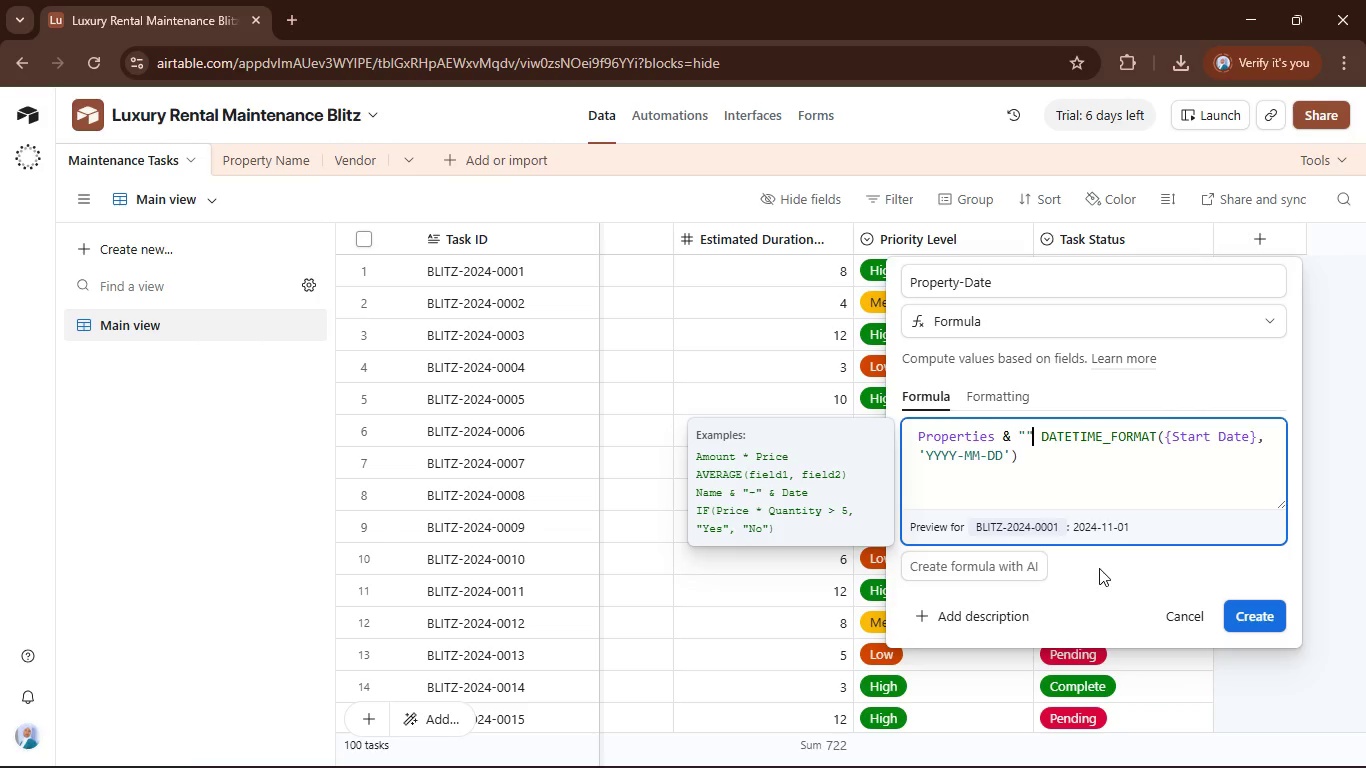 
key(Shift+Quote)
 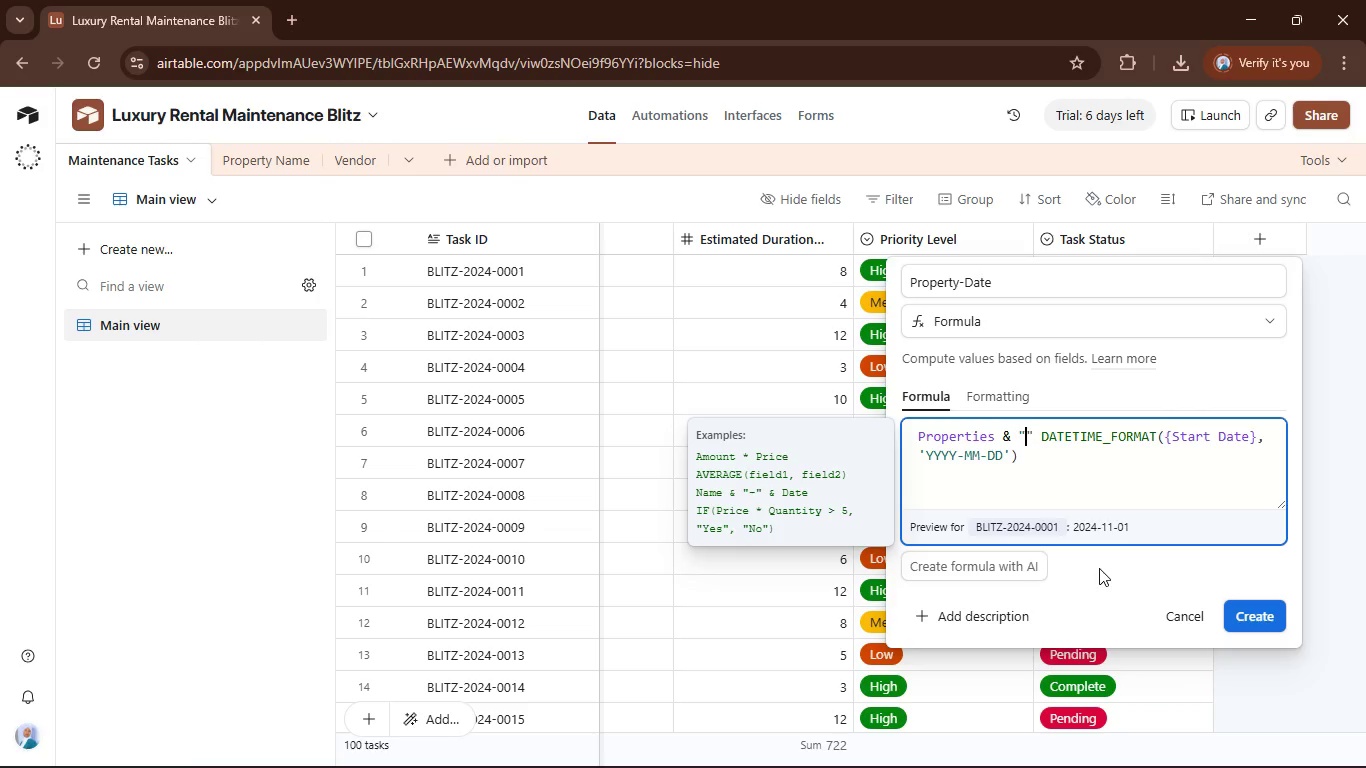 
key(ArrowLeft)
 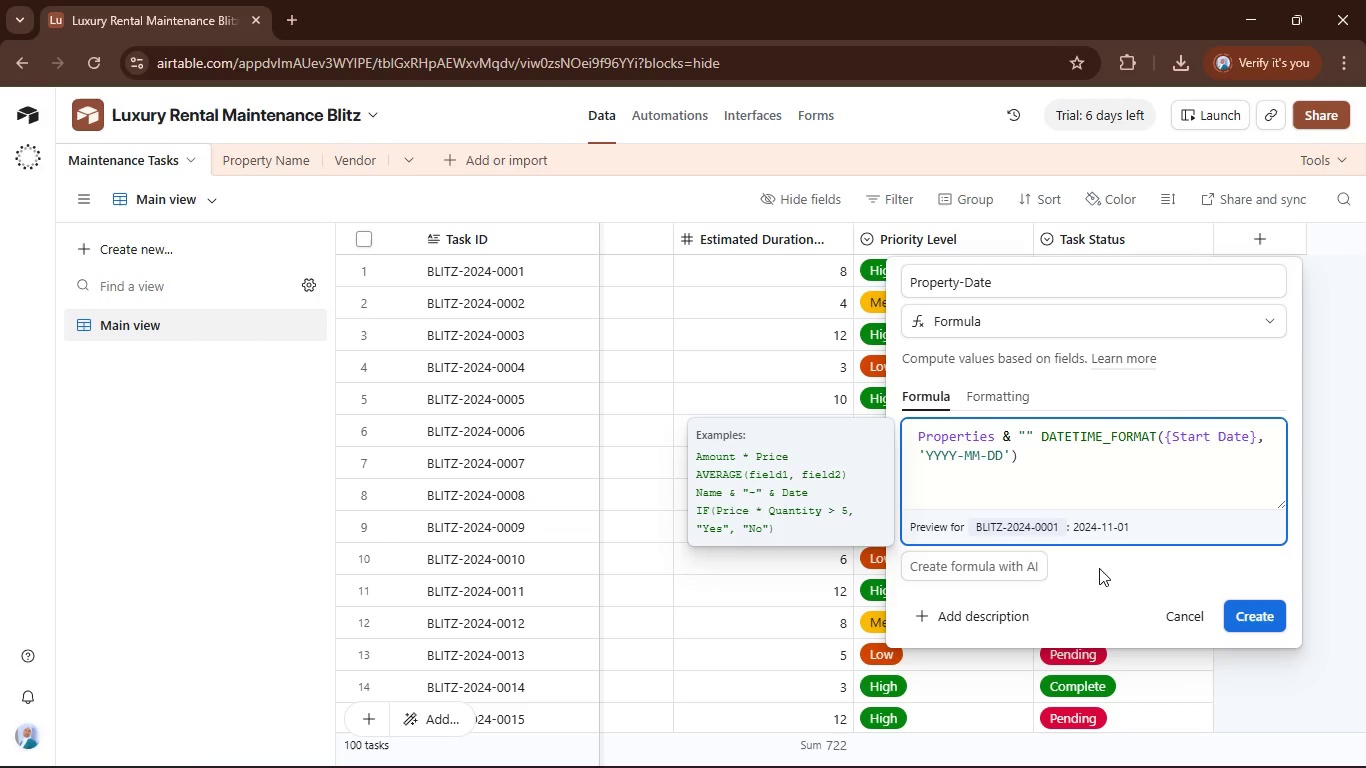 
key(Minus)
 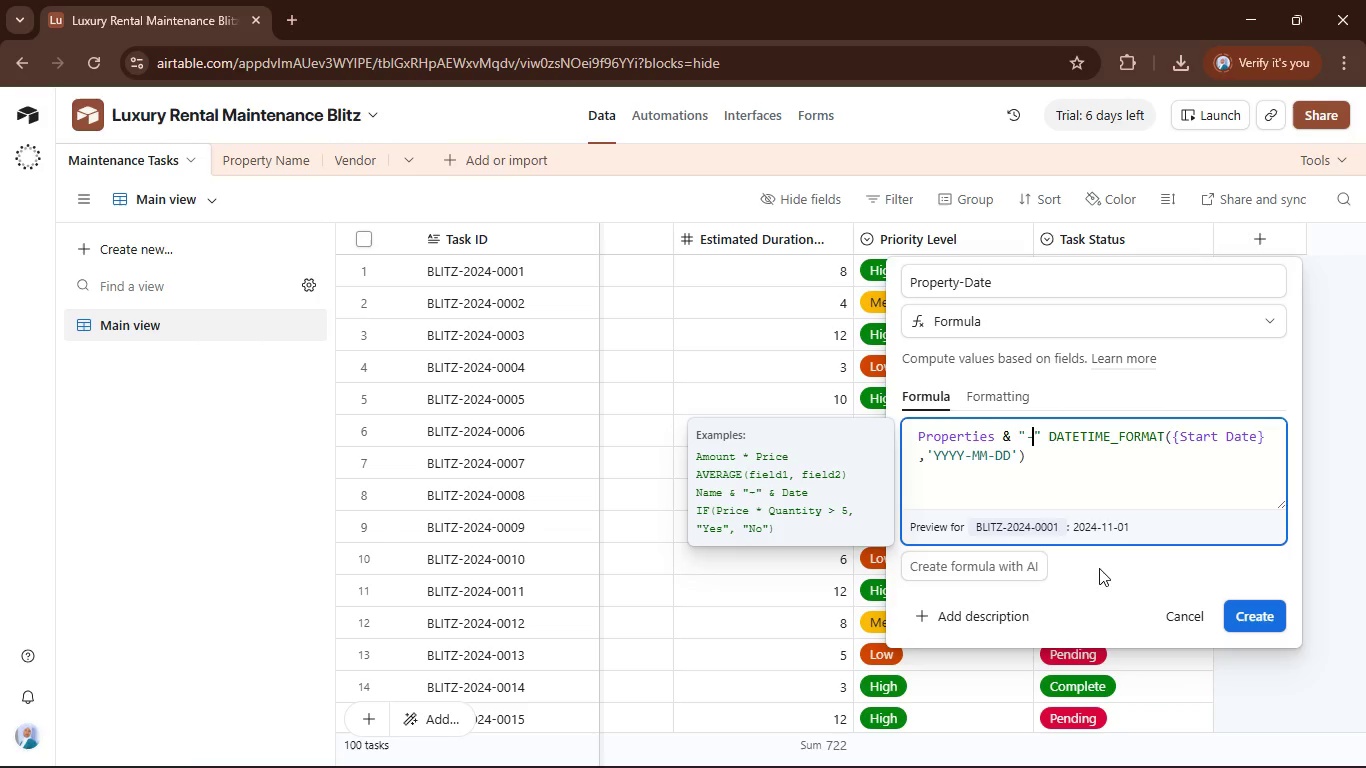 
key(ArrowRight)
 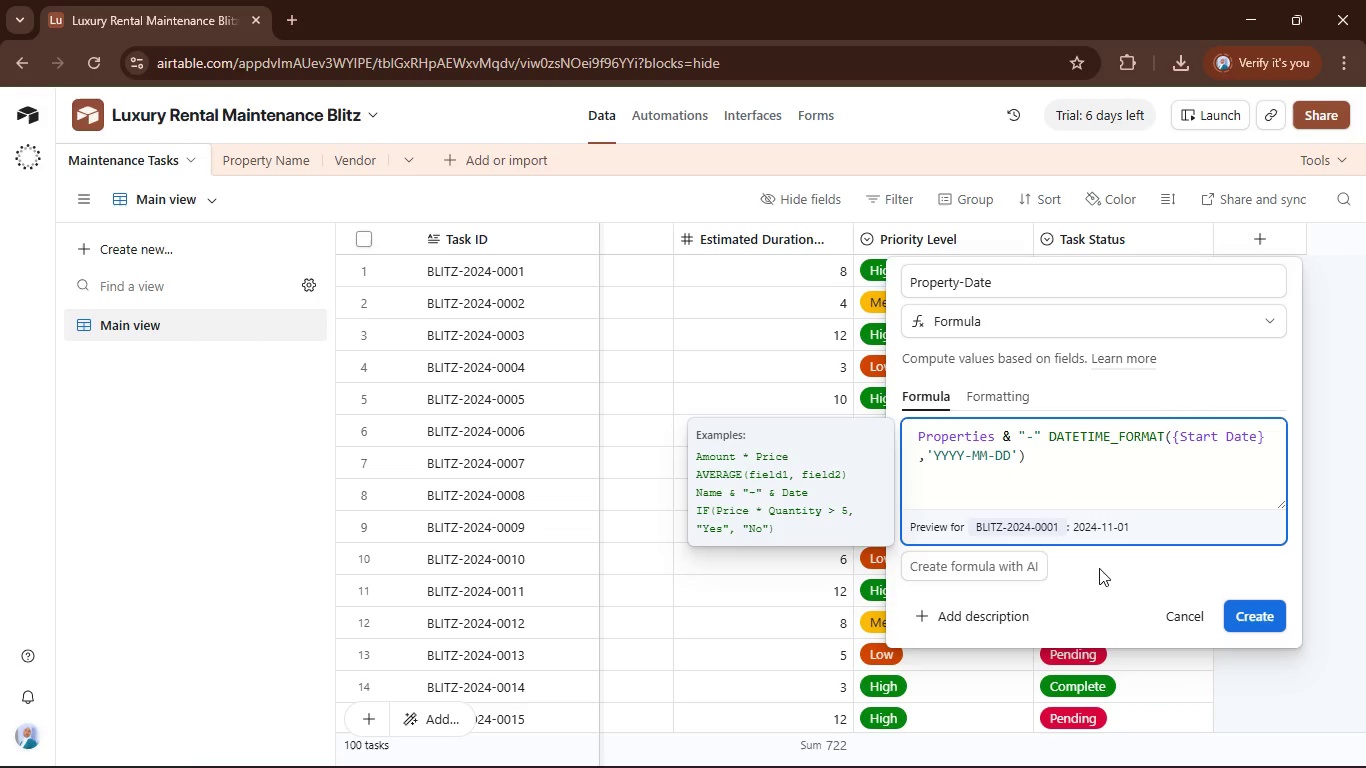 
key(Space)
 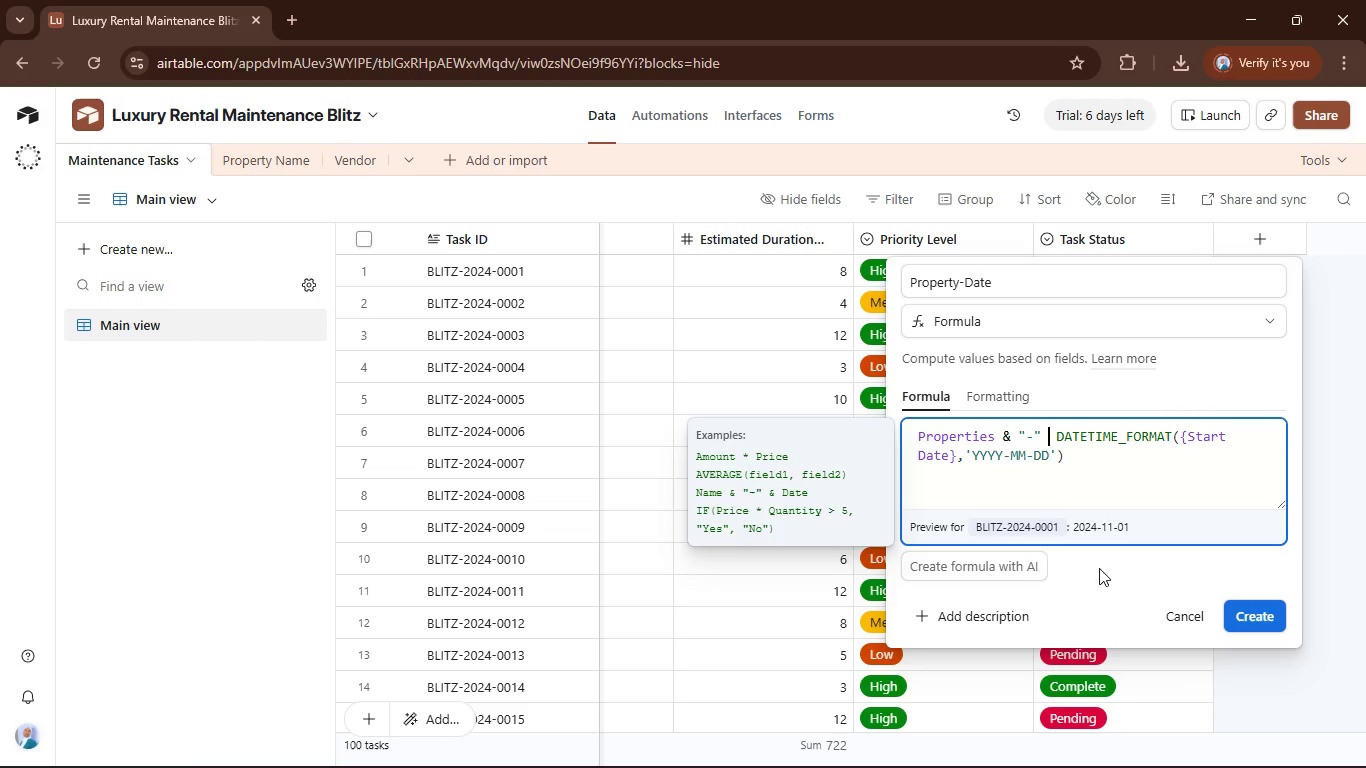 
key(Shift+7)
 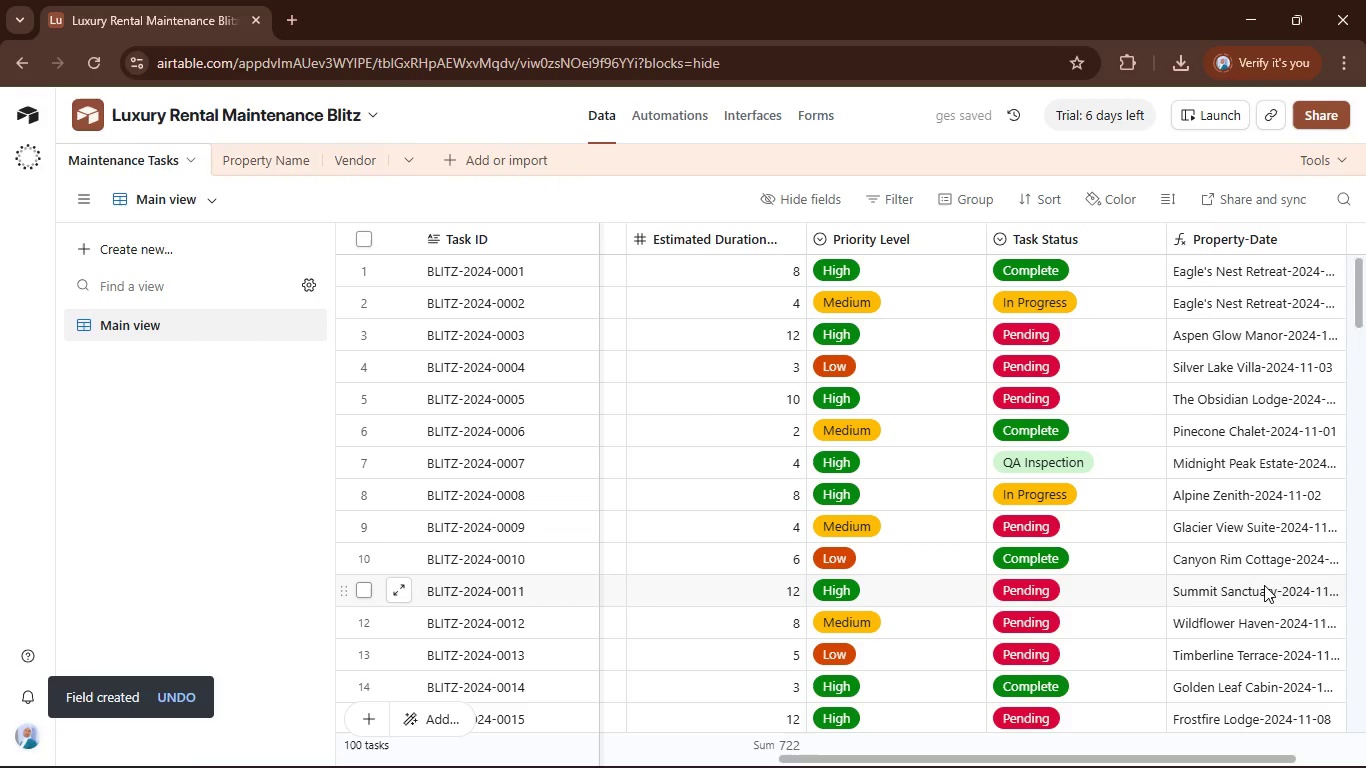 
wait(15.06)
 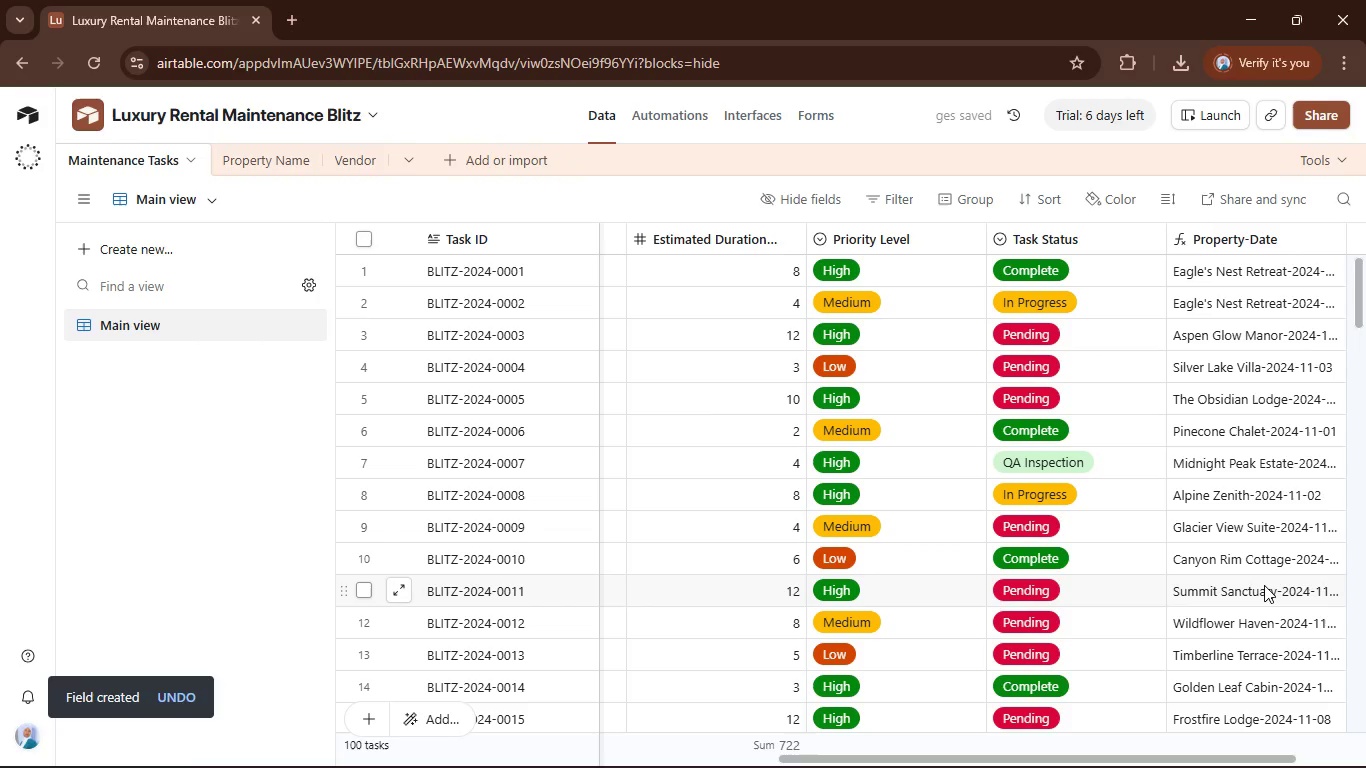 
left_click_drag(start_coordinate=[917, 755], to_coordinate=[1179, 764])
 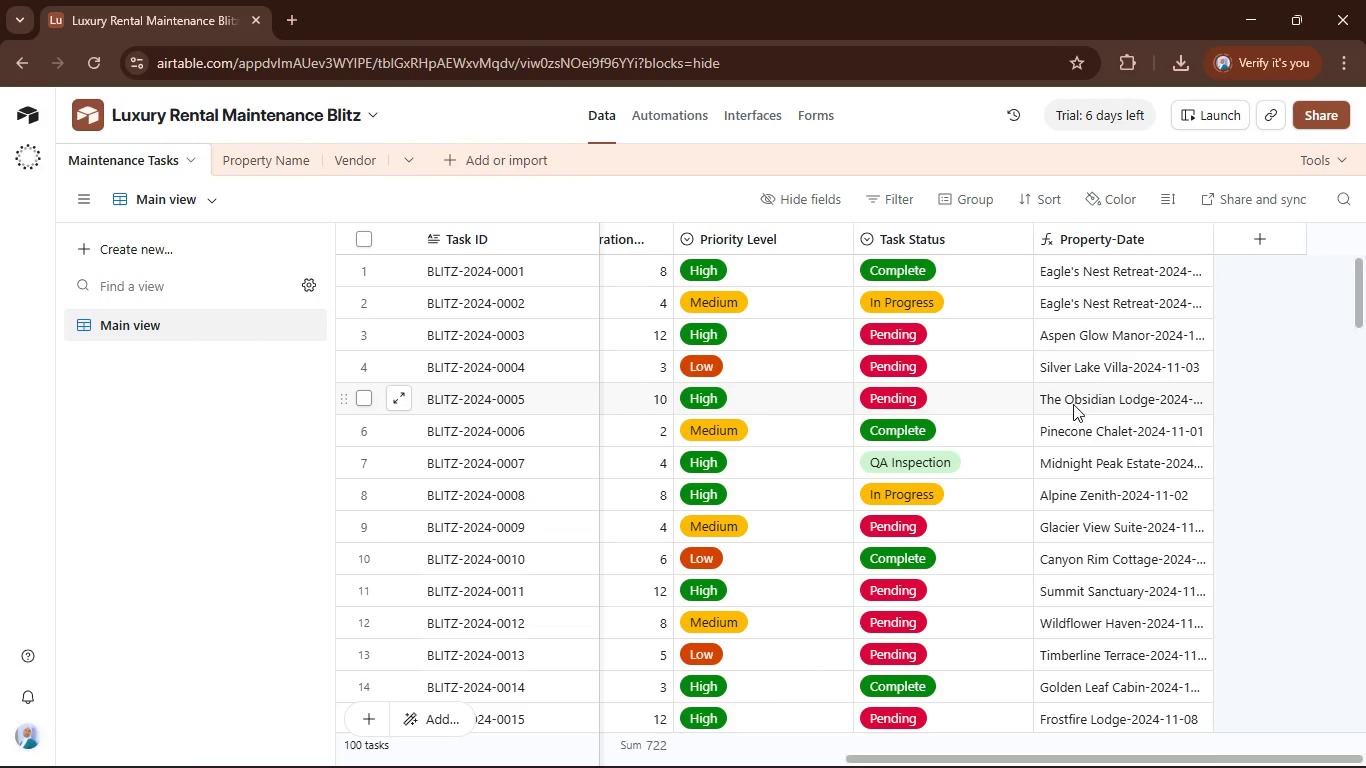 
scroll: coordinate [1071, 402], scroll_direction: up, amount: 6.0
 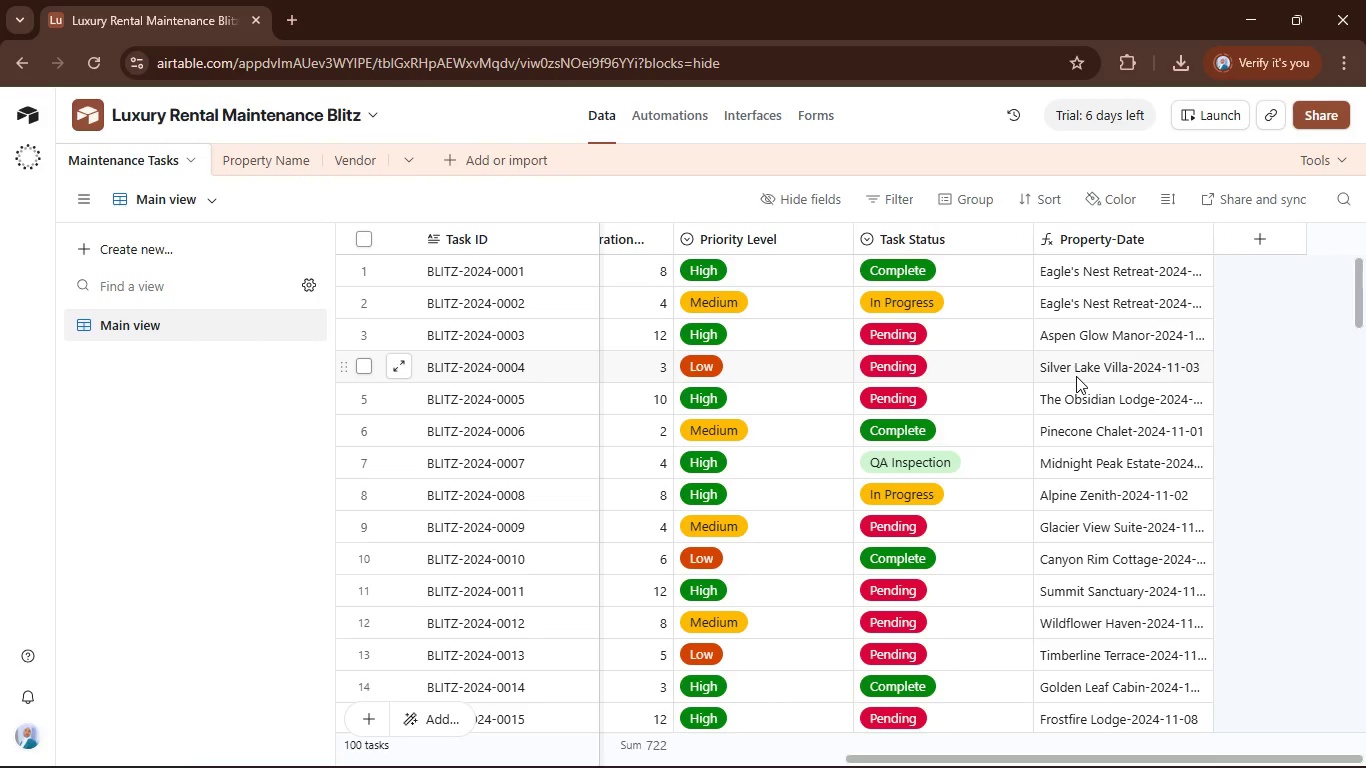 
wait(8.32)
 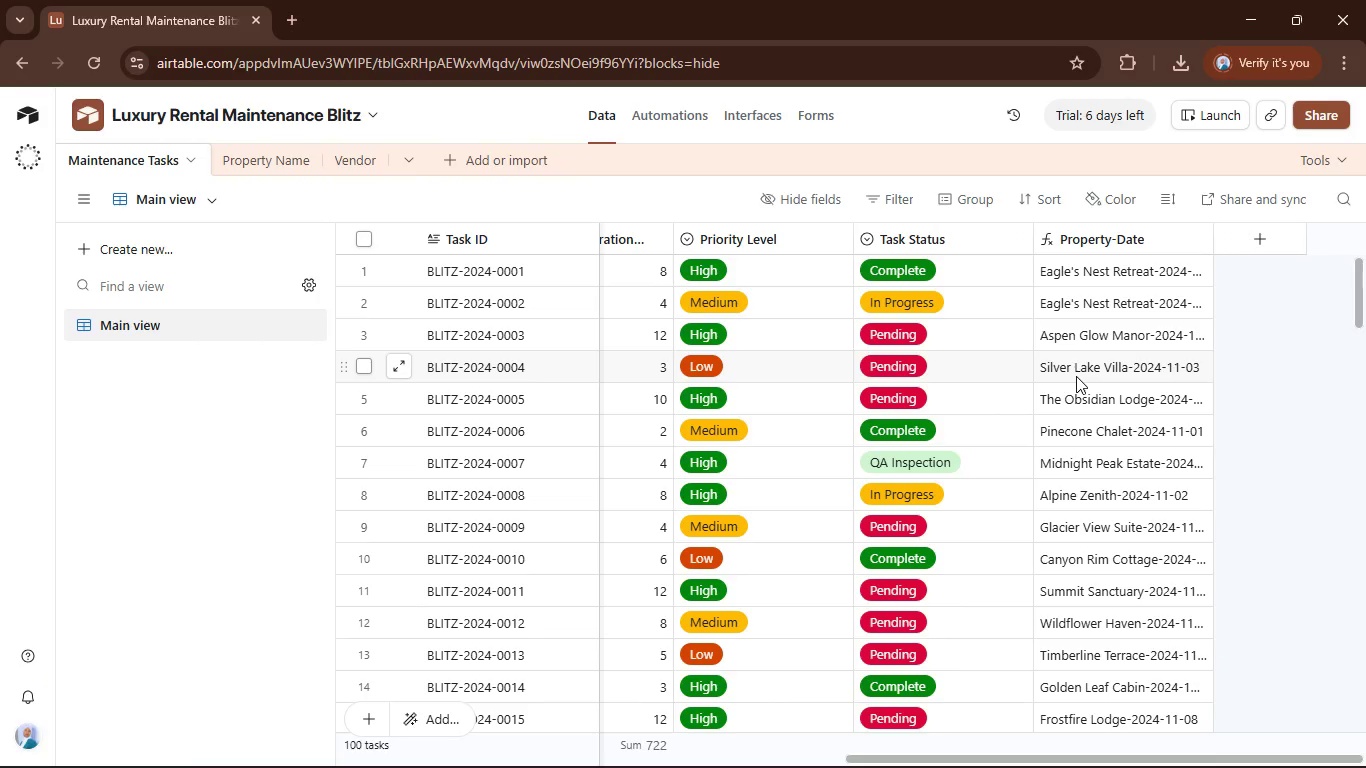 
left_click_drag(start_coordinate=[1109, 755], to_coordinate=[672, 757])
 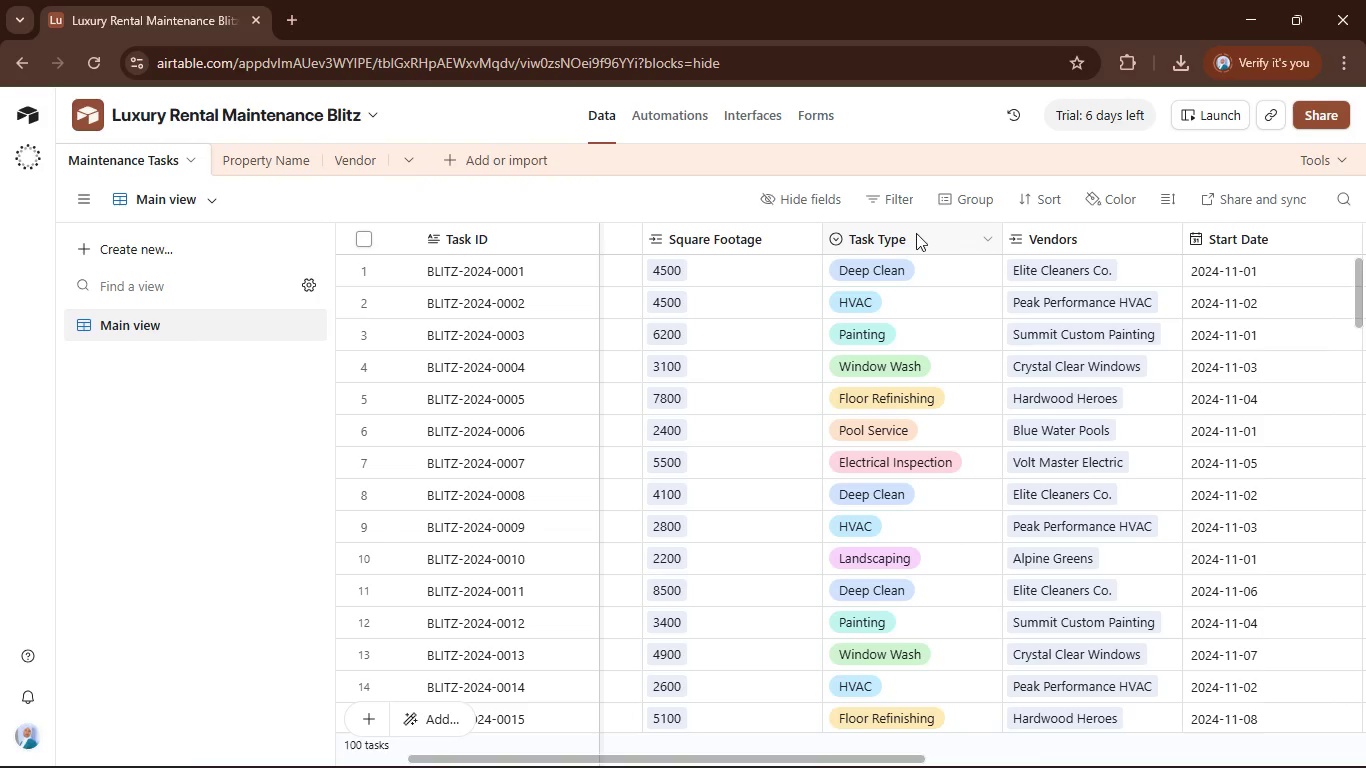 
left_click_drag(start_coordinate=[914, 237], to_coordinate=[914, 247])
 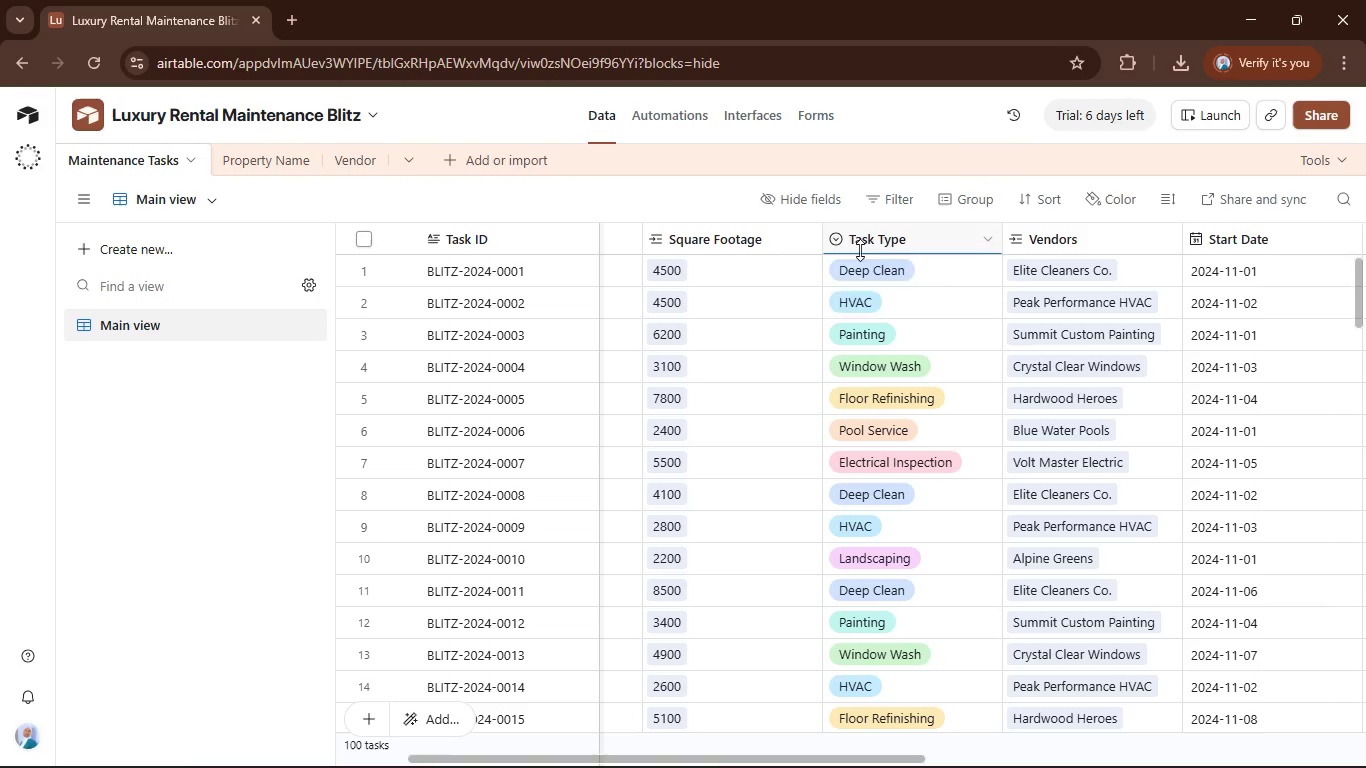 
left_click([872, 238])
 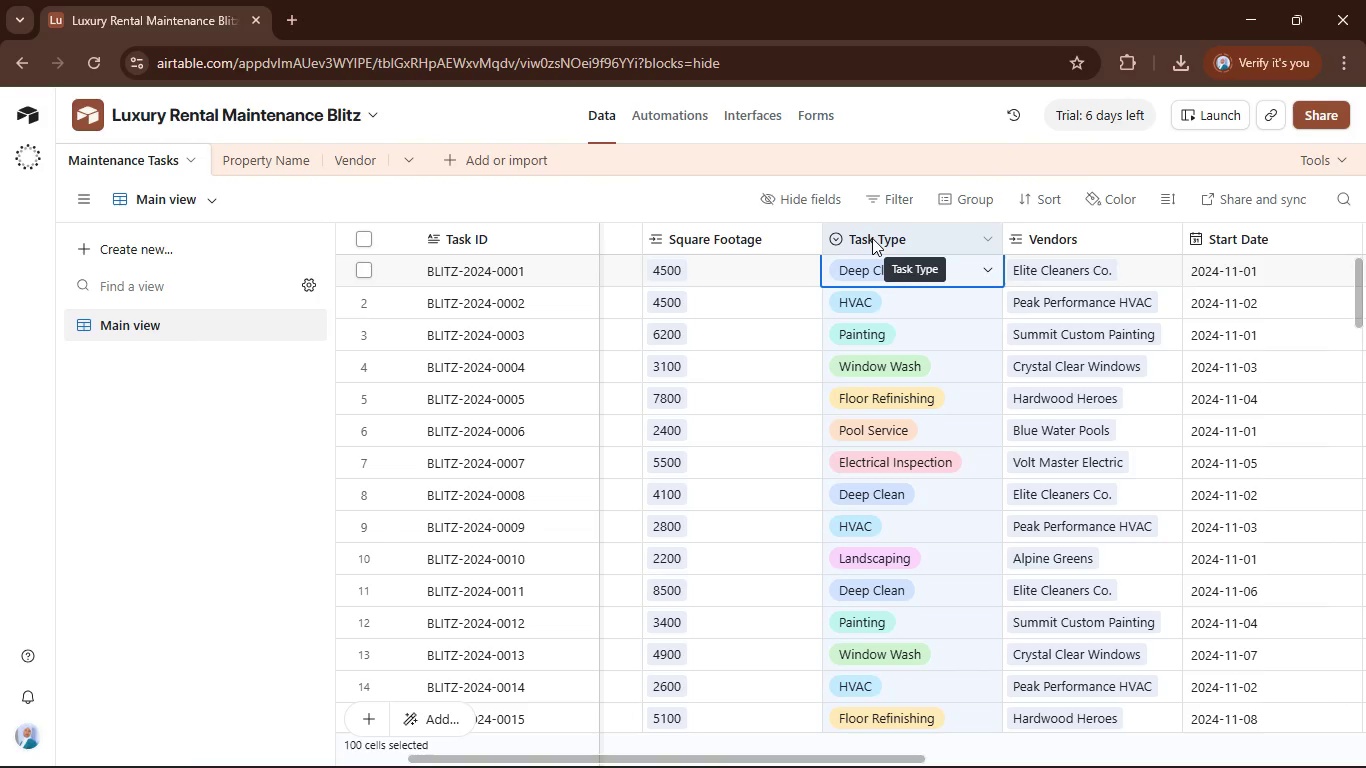 
right_click([872, 238])
 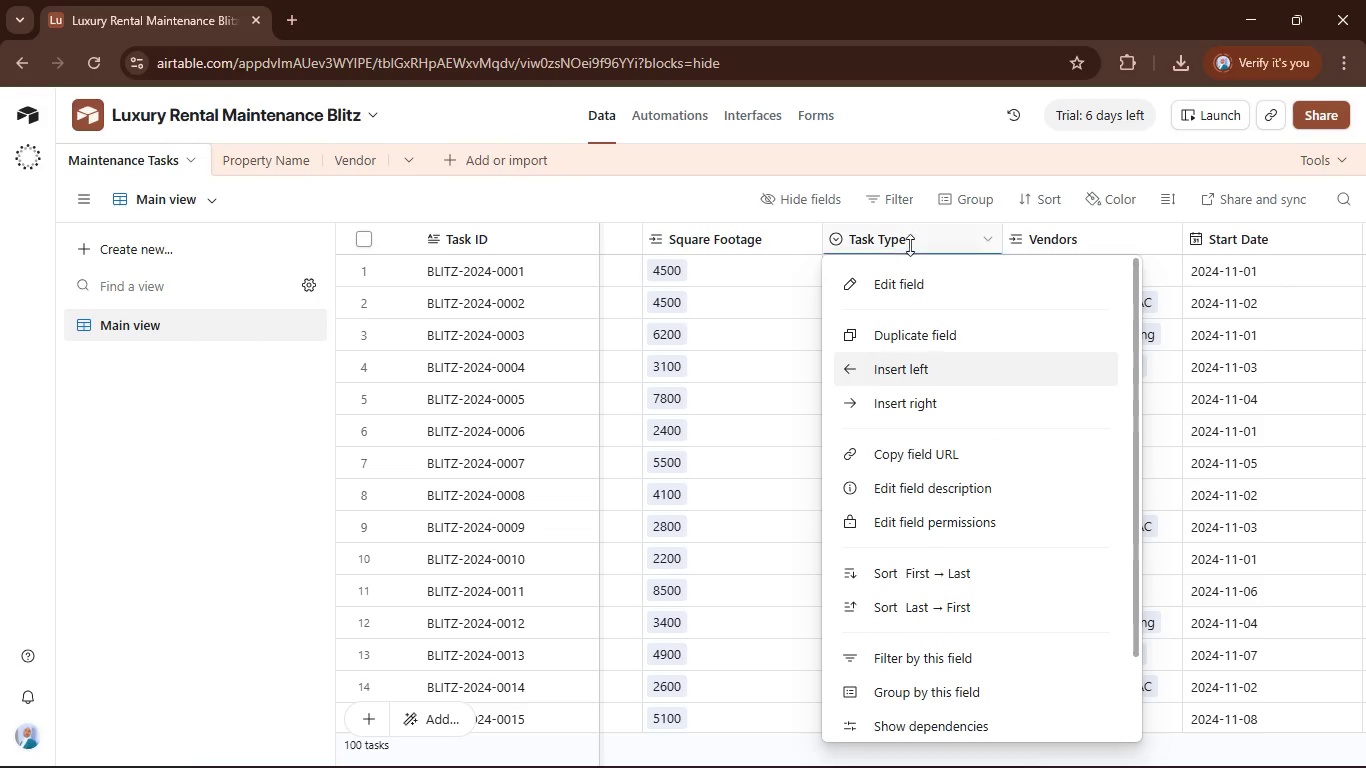 
double_click([910, 242])
 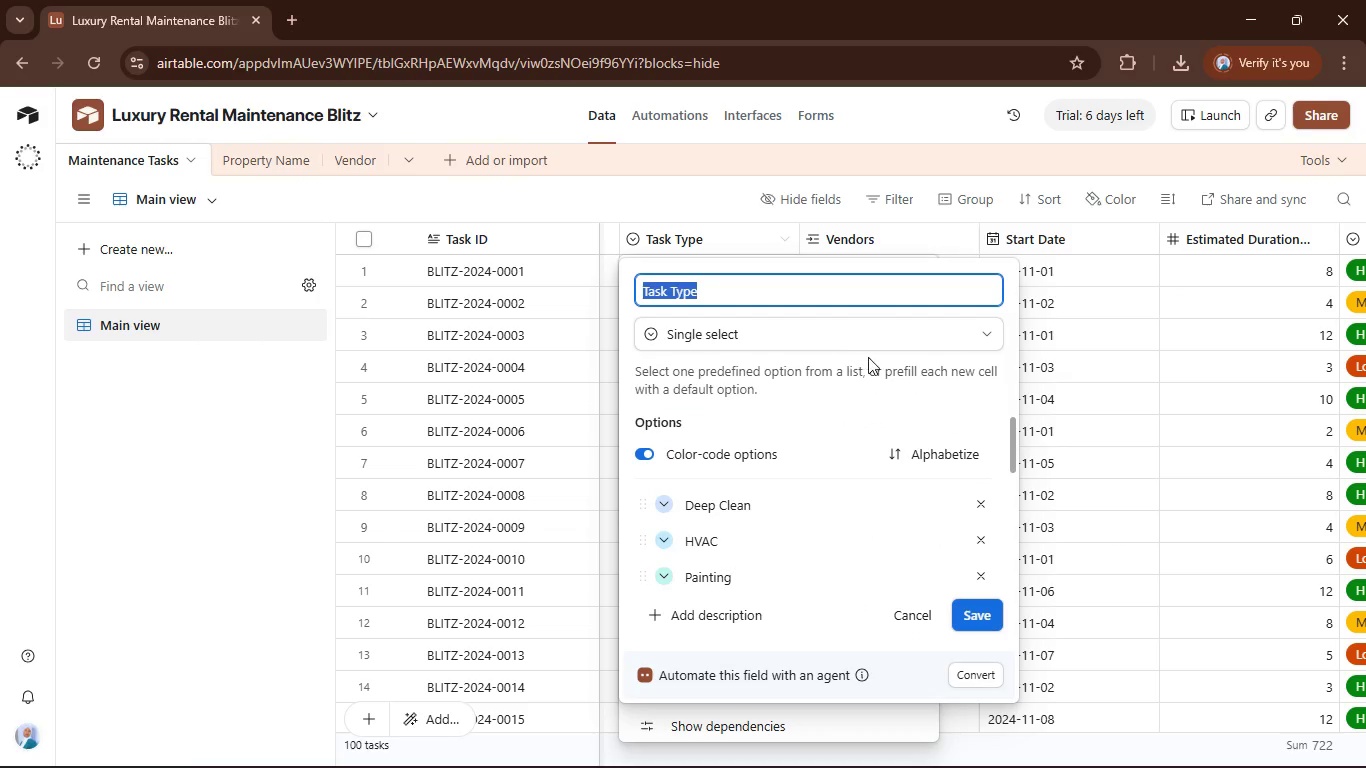 
left_click([885, 337])
 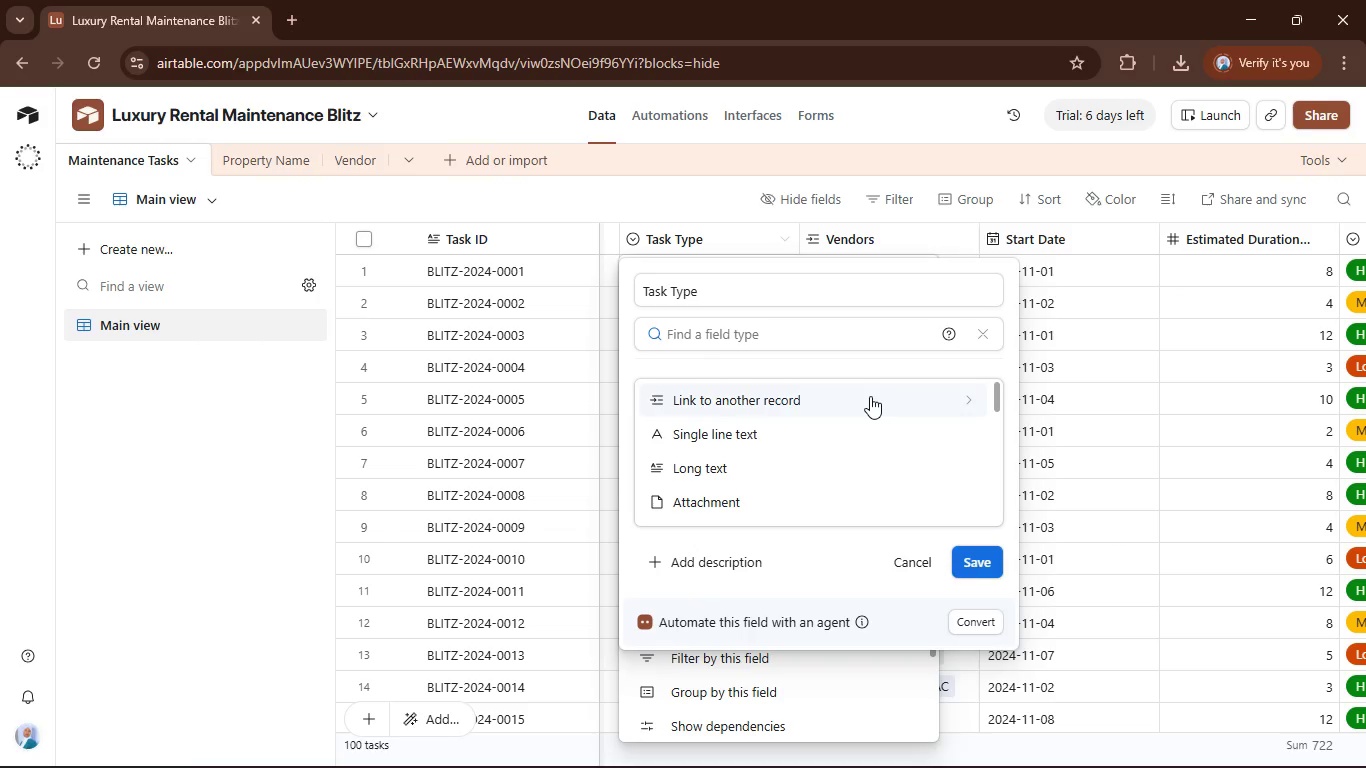 
left_click([870, 396])
 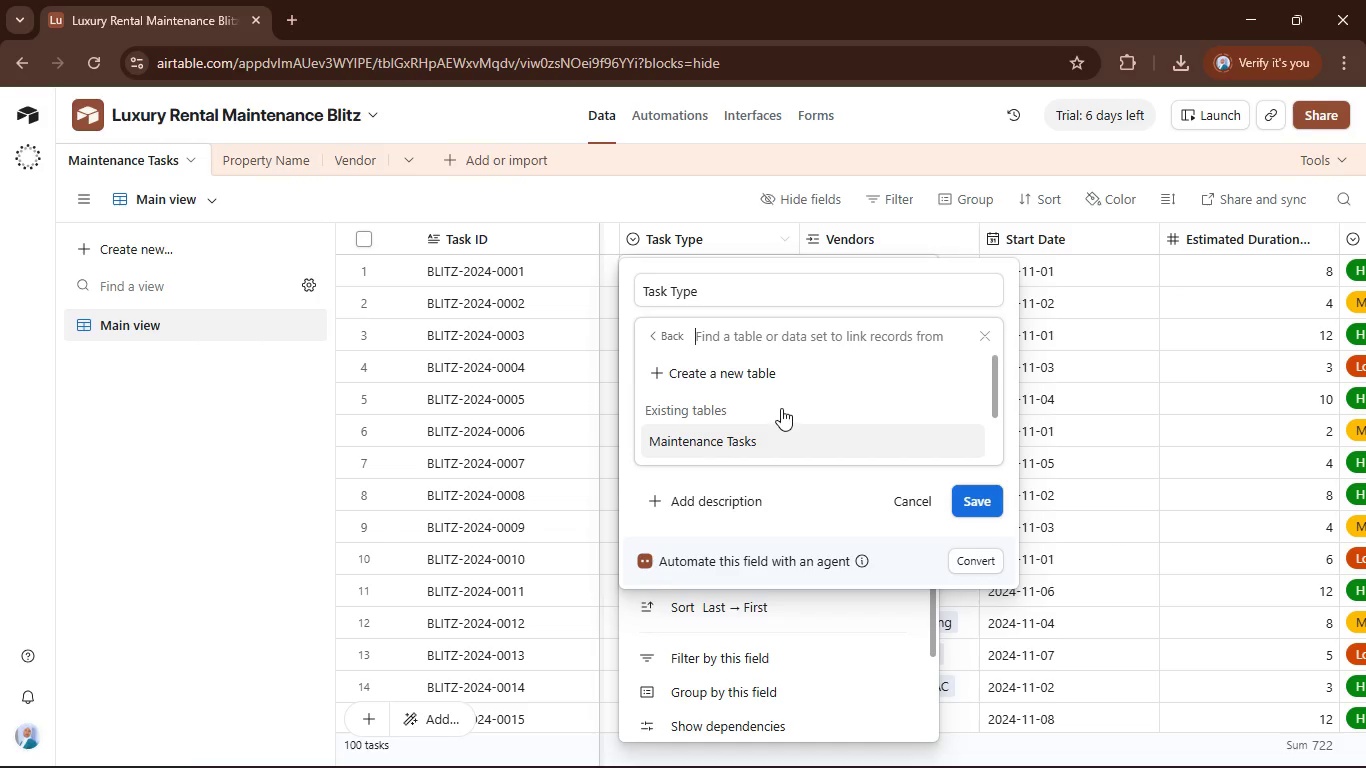 
left_click([809, 374])
 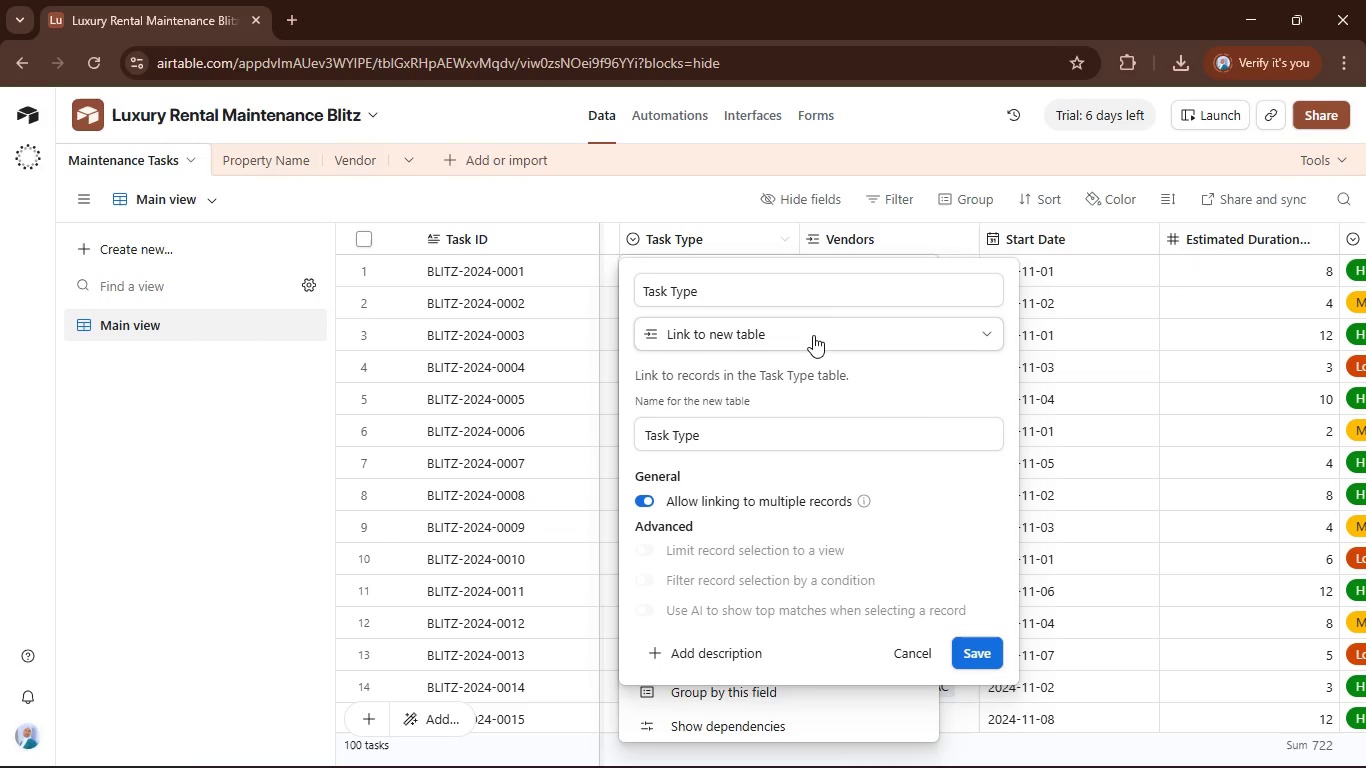 
left_click([819, 289])
 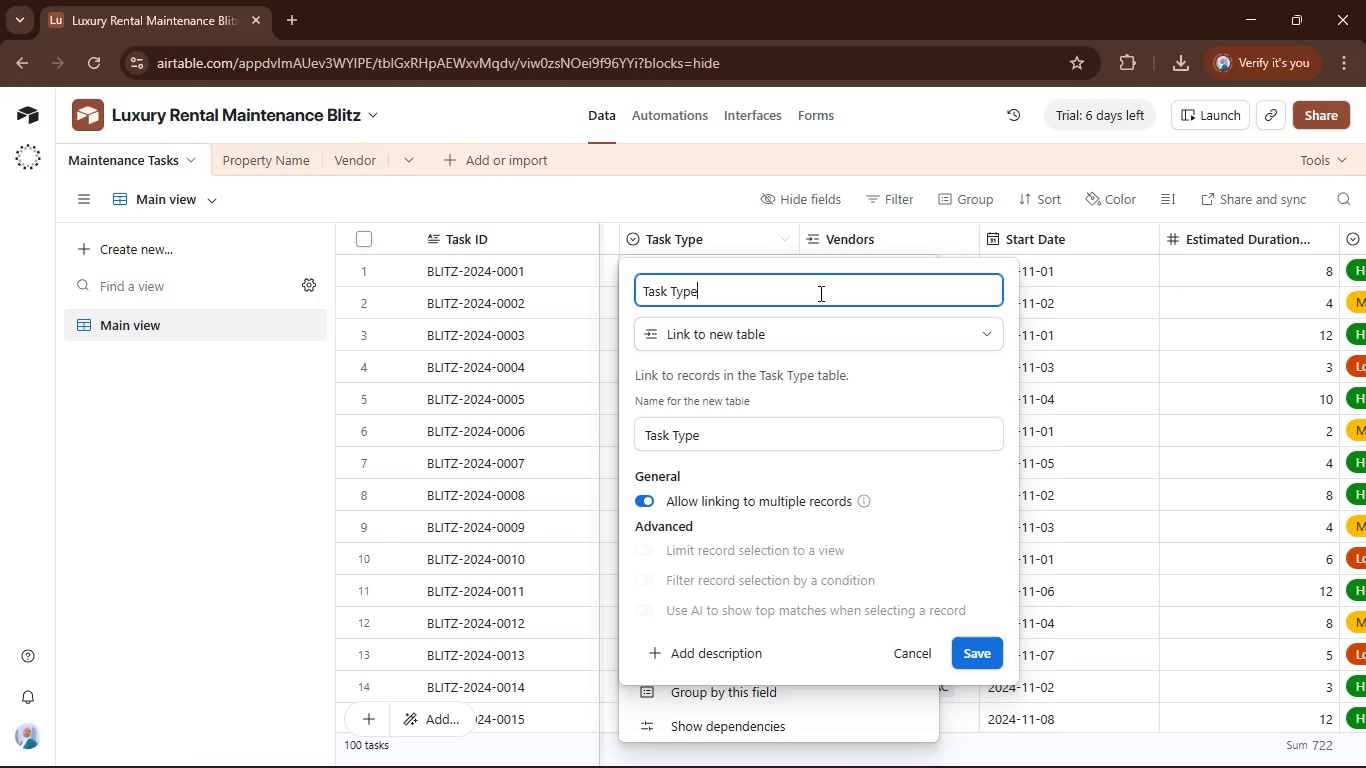 
key(S)
 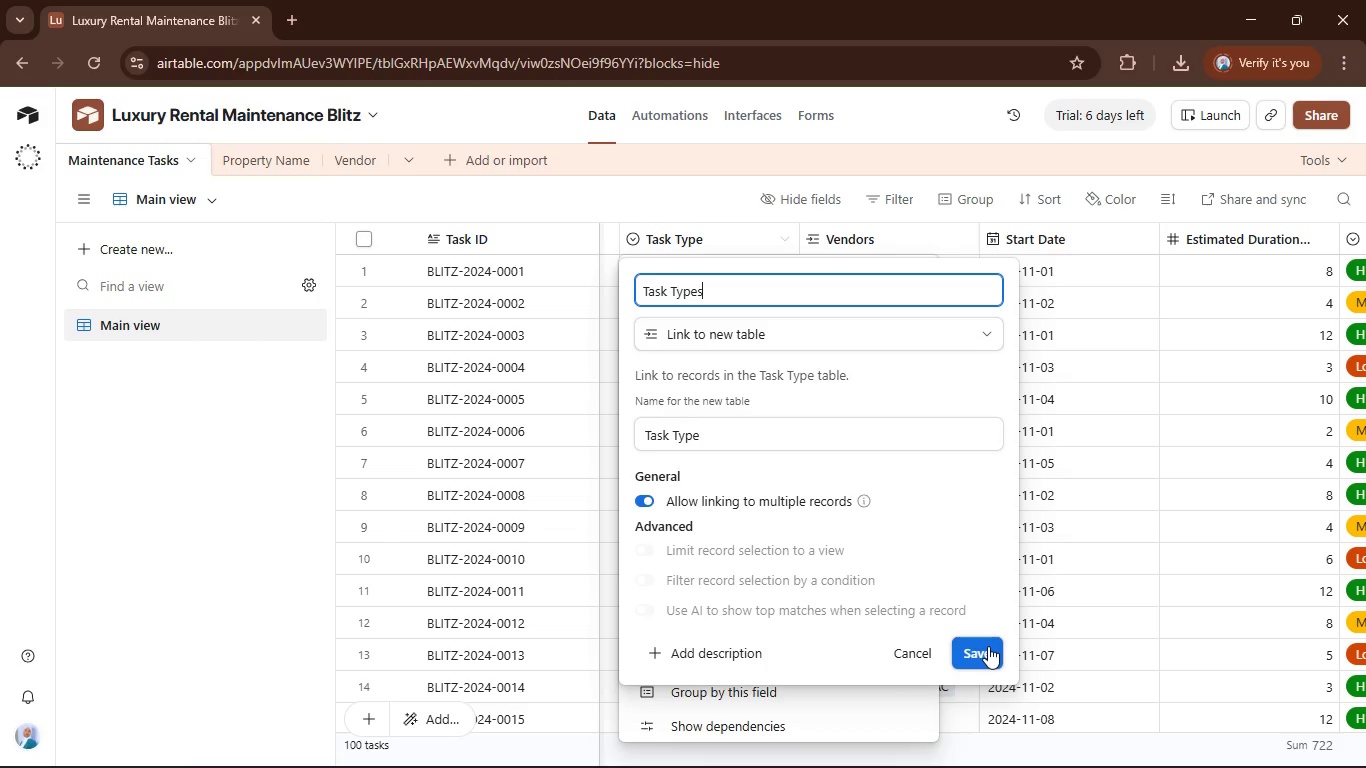 
wait(24.33)
 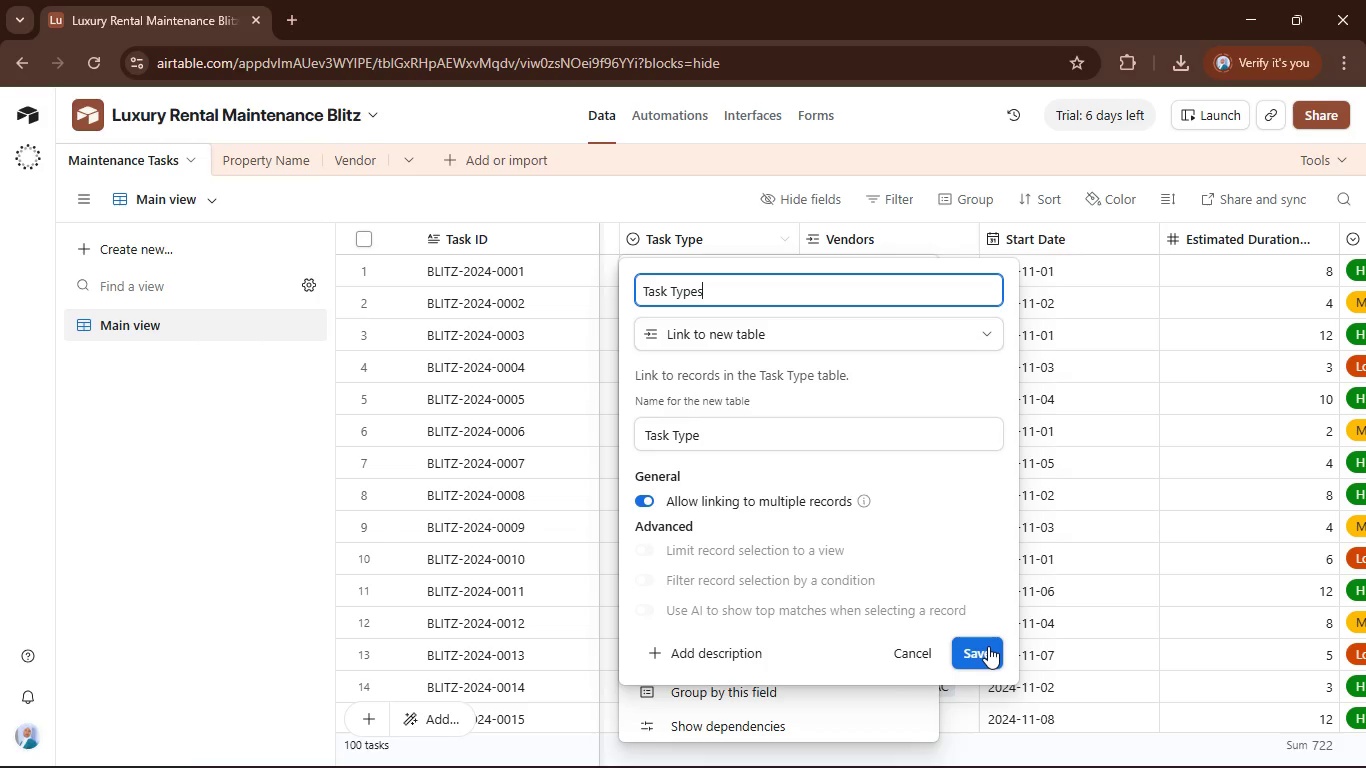 
left_click([897, 663])
 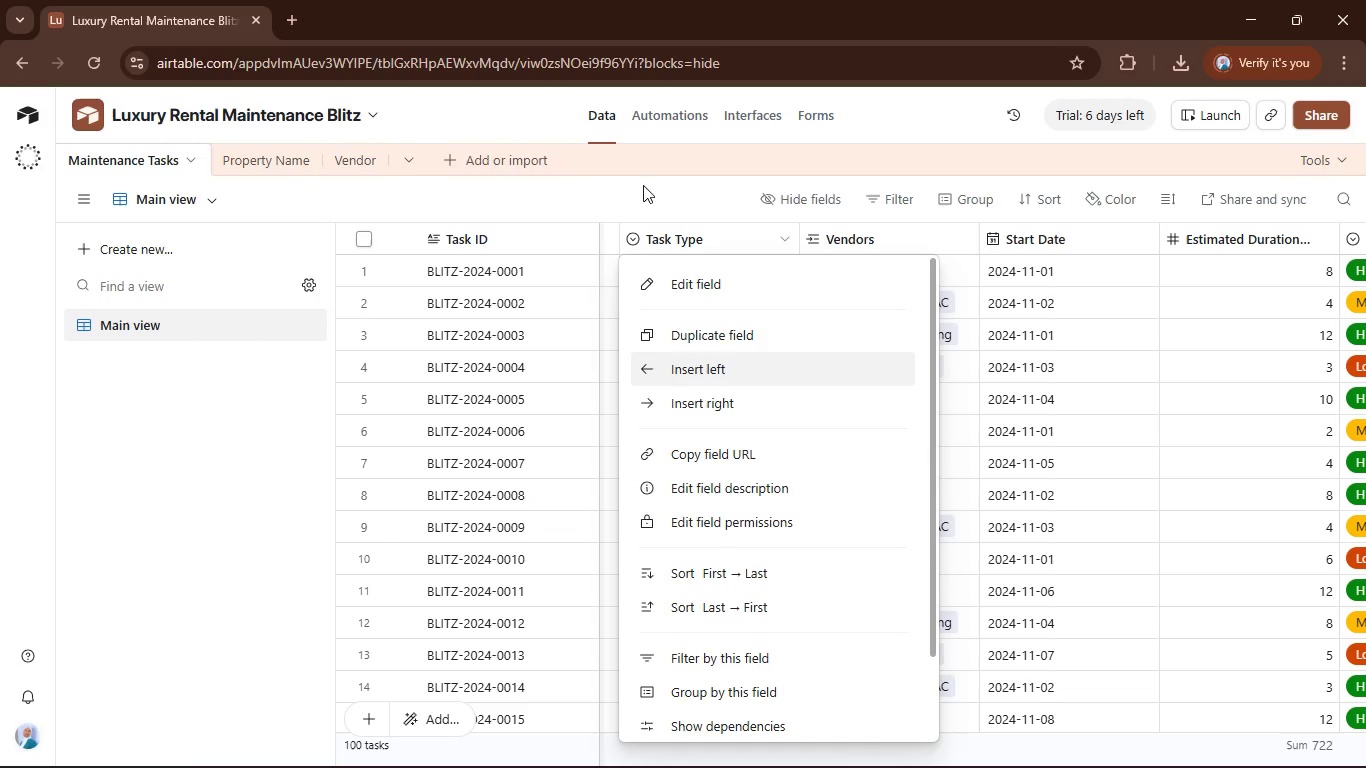 
left_click([692, 210])
 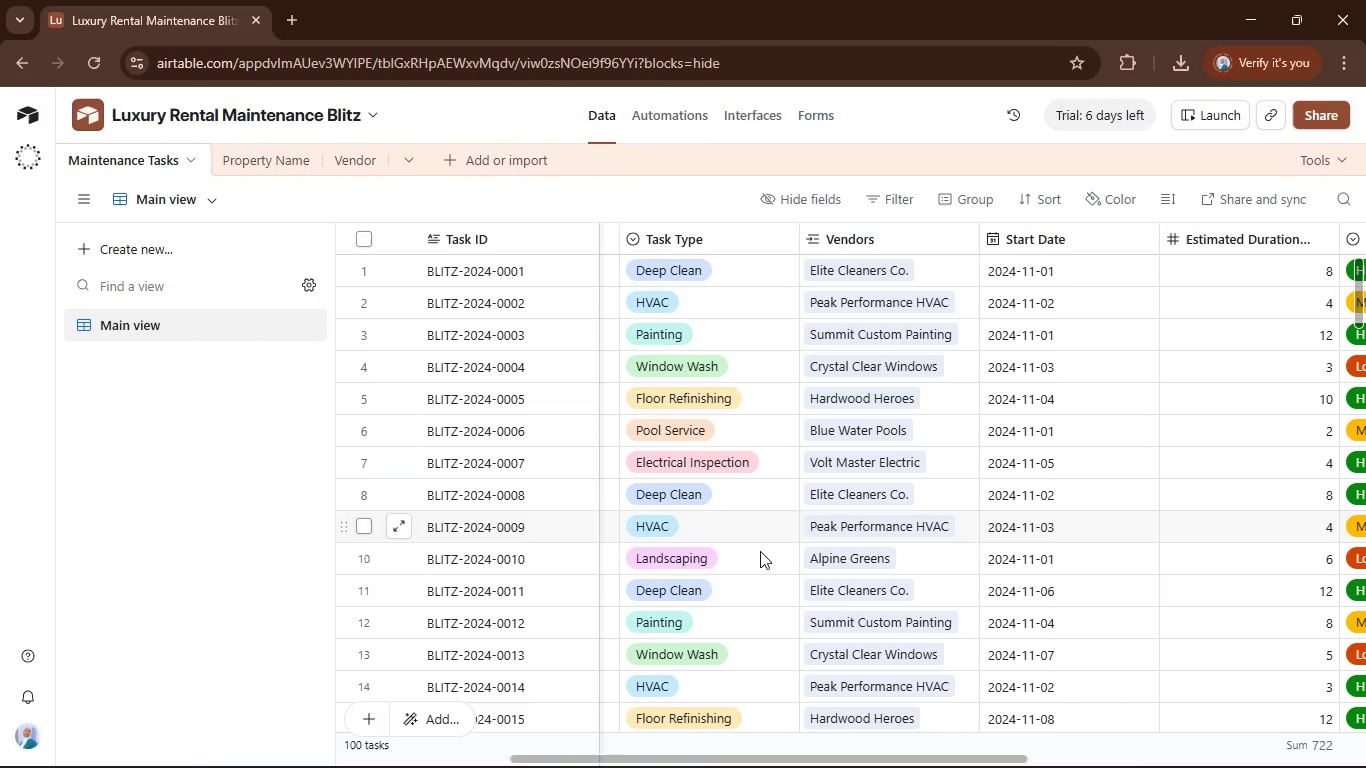 
left_click_drag(start_coordinate=[815, 762], to_coordinate=[1250, 761])
 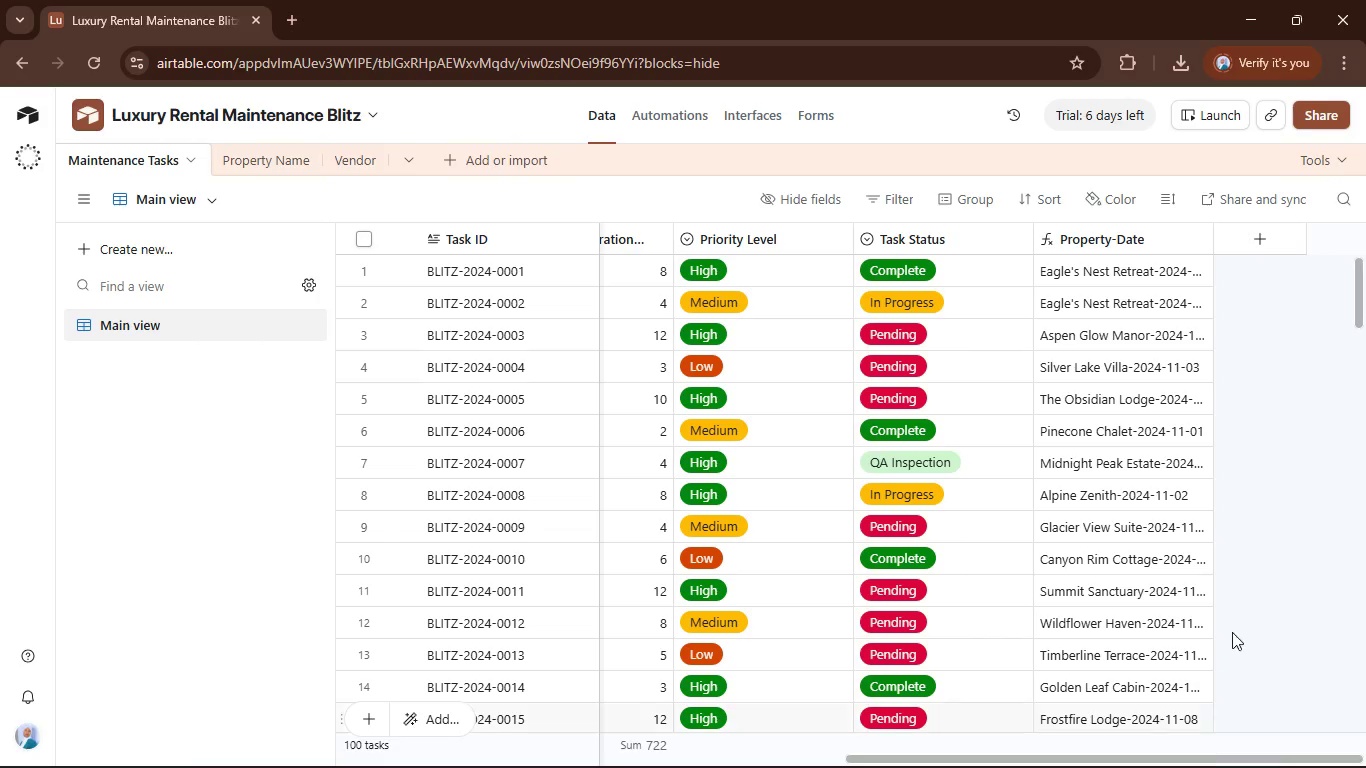 
left_click([1111, 242])
 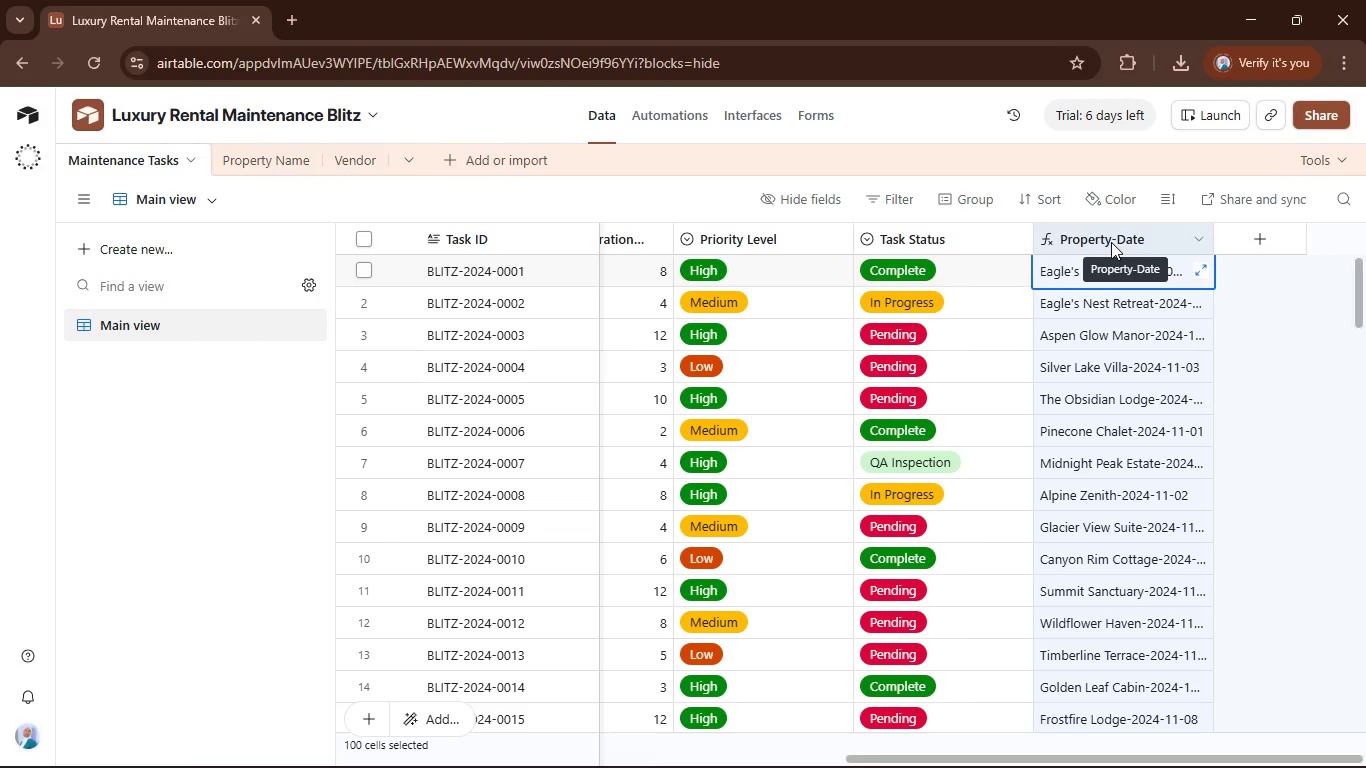 
right_click([1111, 236])
 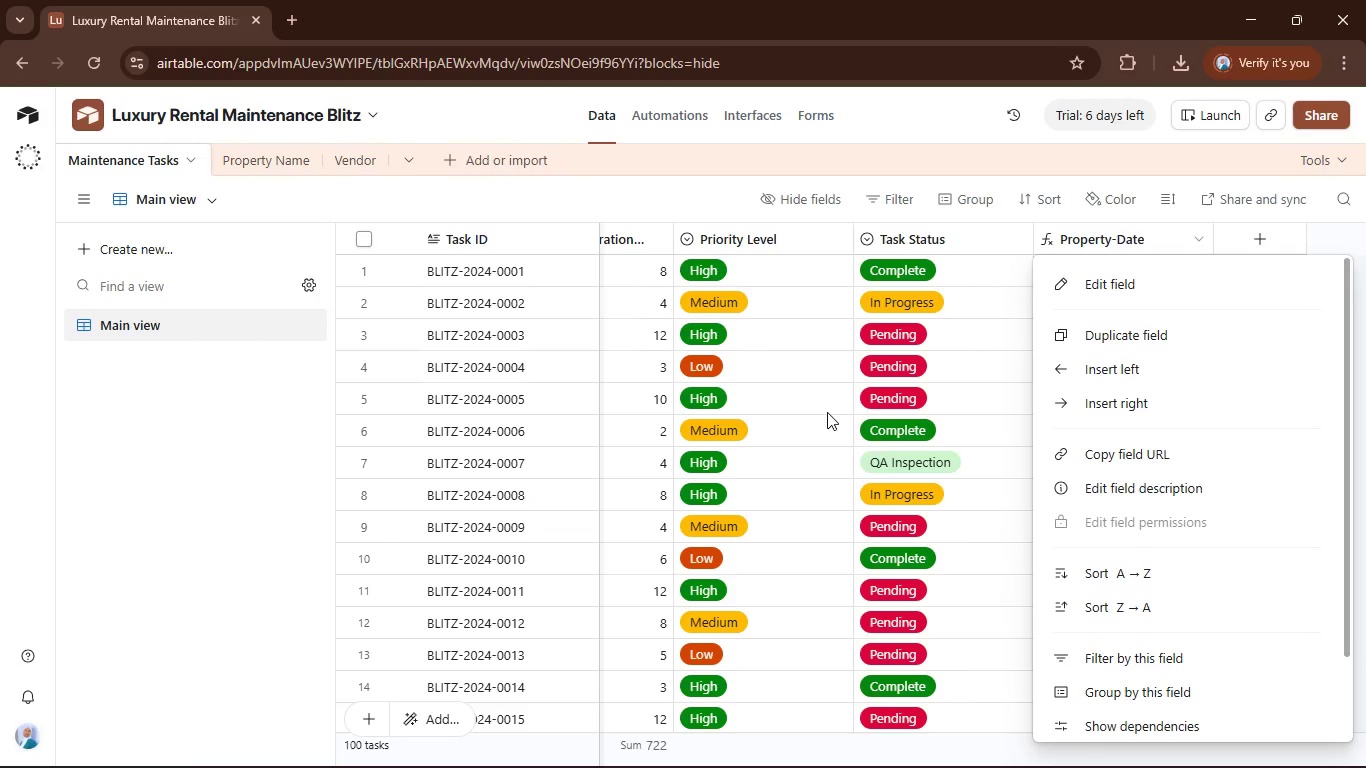 
wait(8.03)
 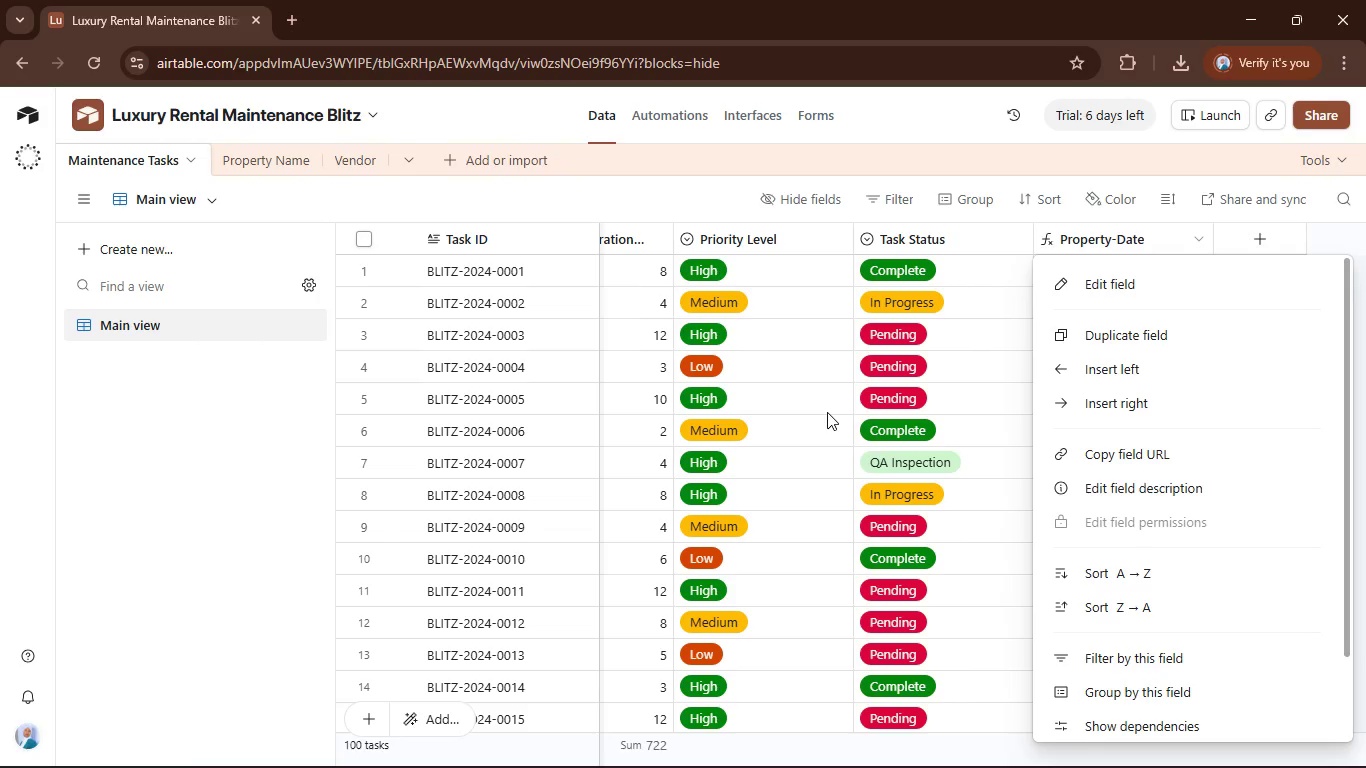 
double_click([1124, 236])
 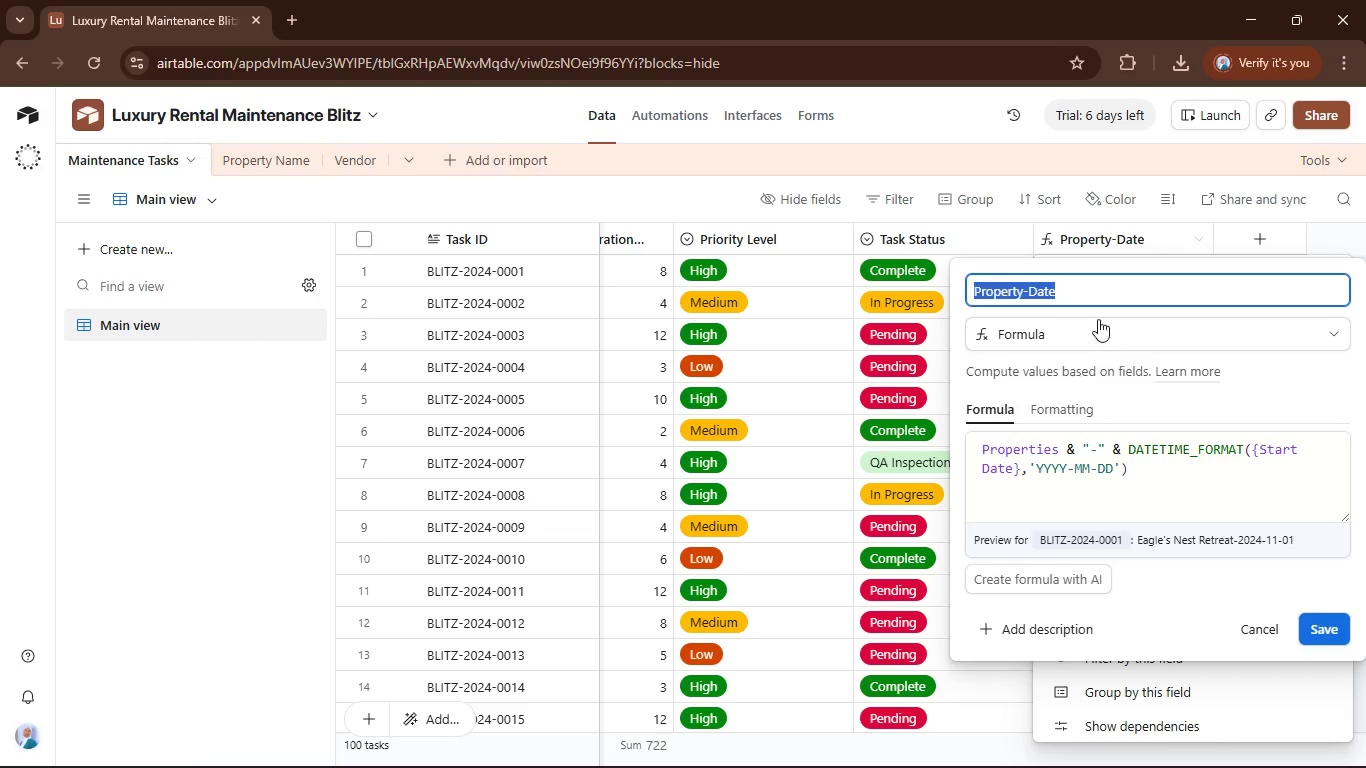 
left_click([1097, 318])
 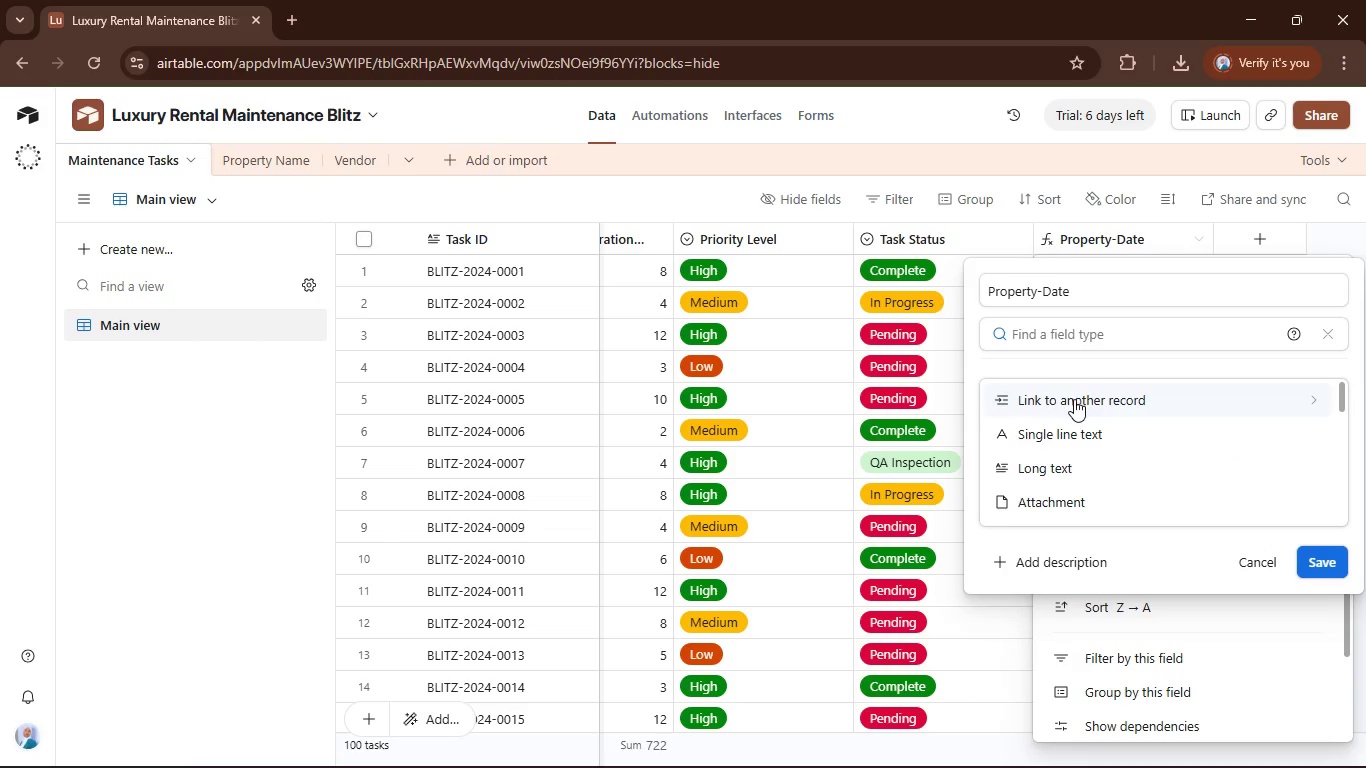 
left_click([1074, 399])
 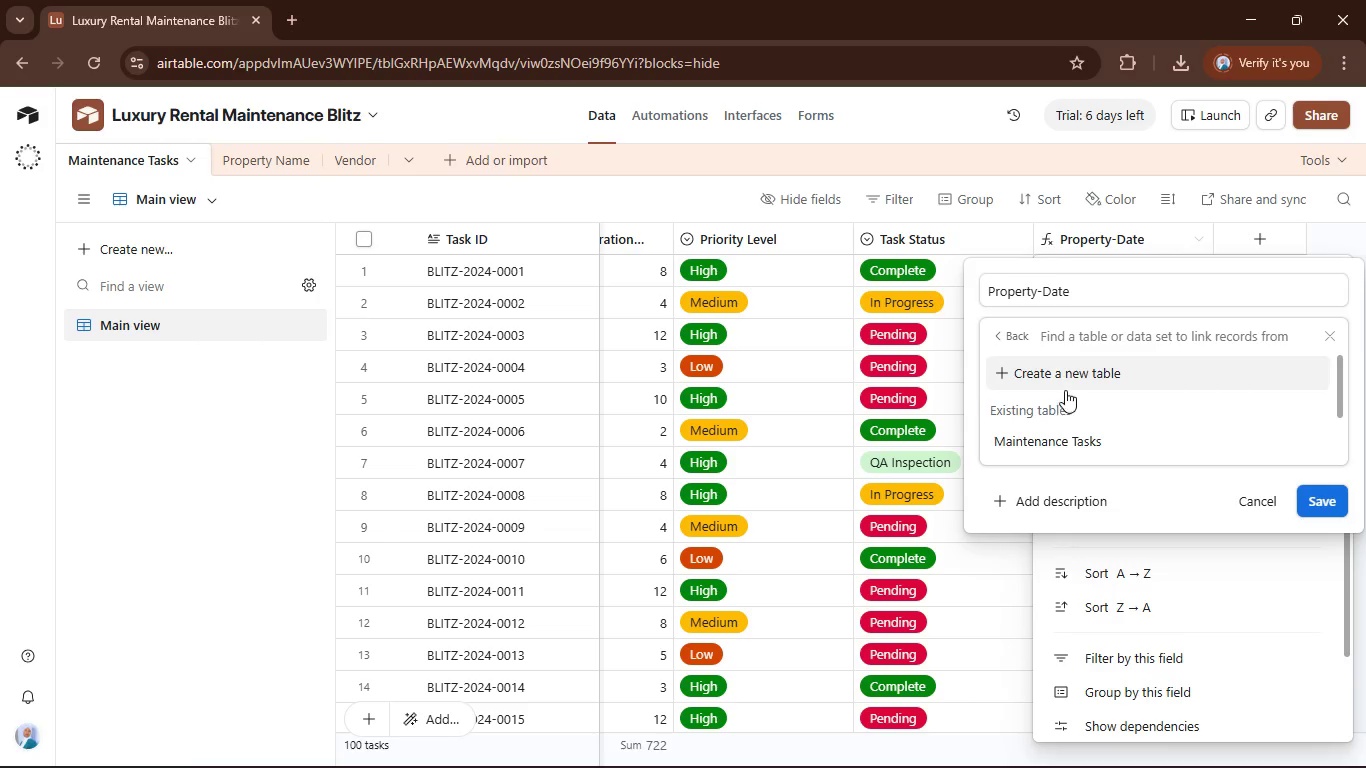 
left_click([1066, 380])
 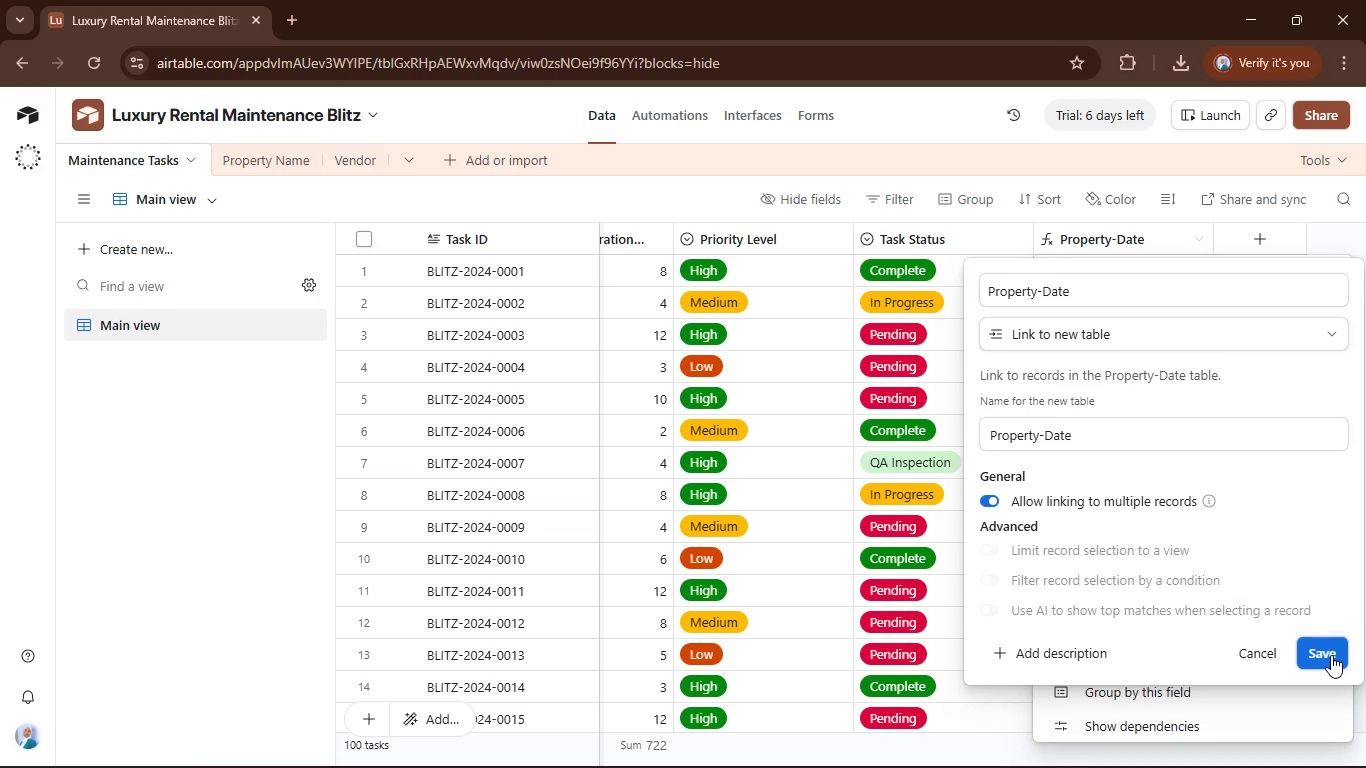 
left_click([1331, 655])
 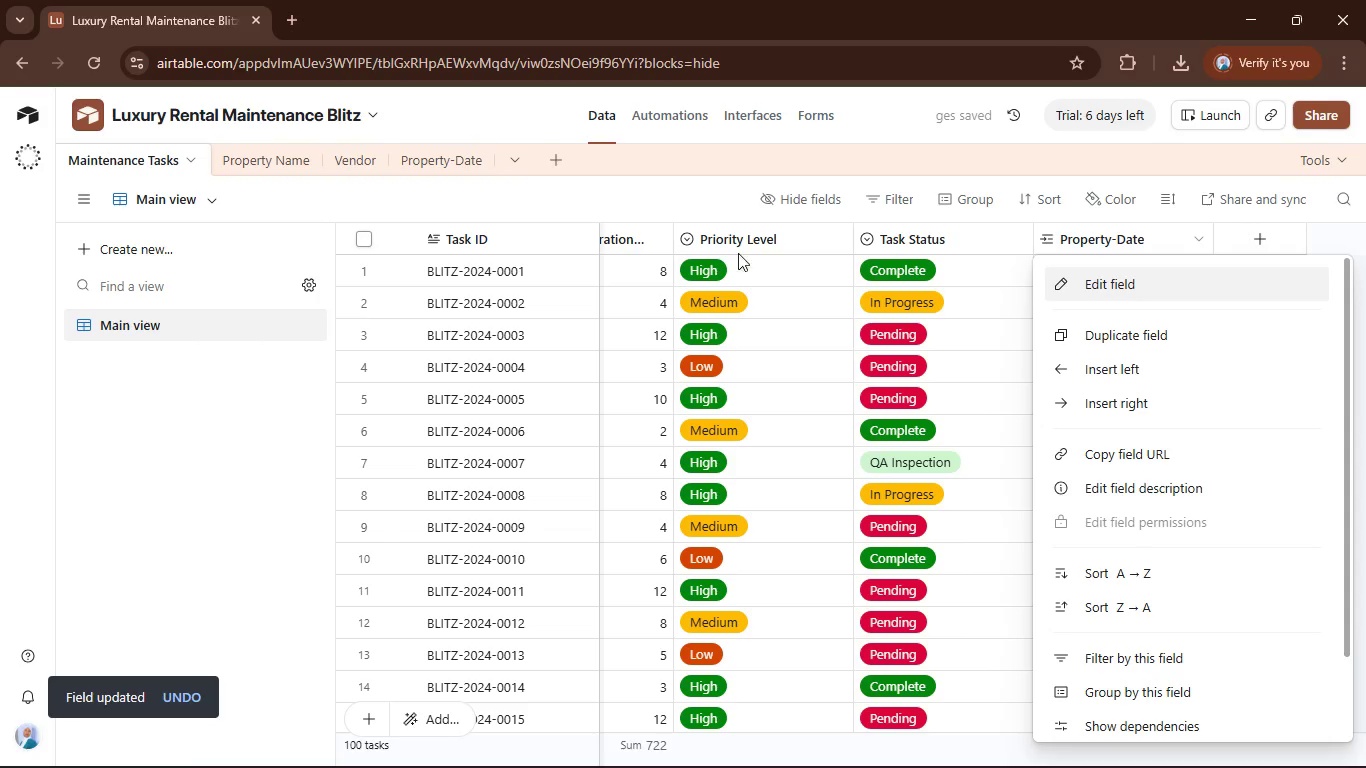 
left_click([638, 186])
 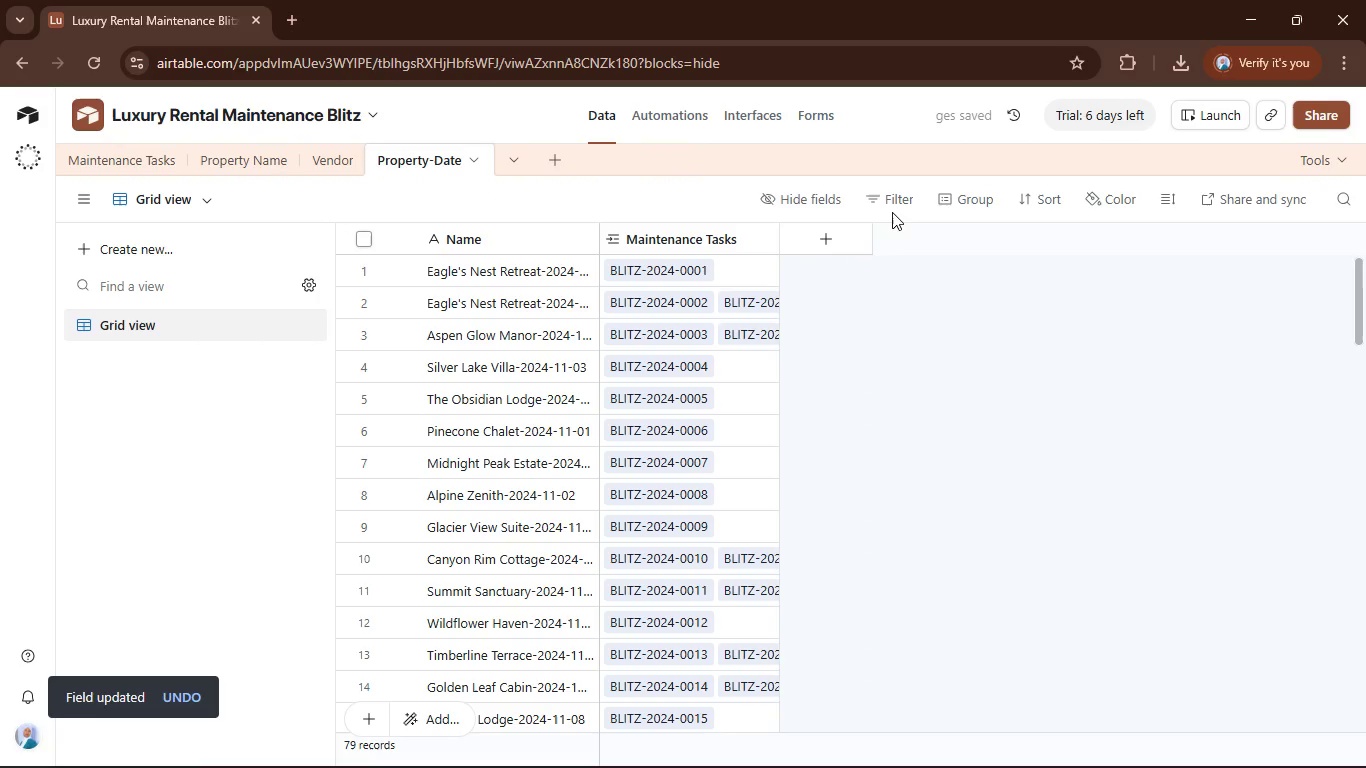 
left_click([826, 245])
 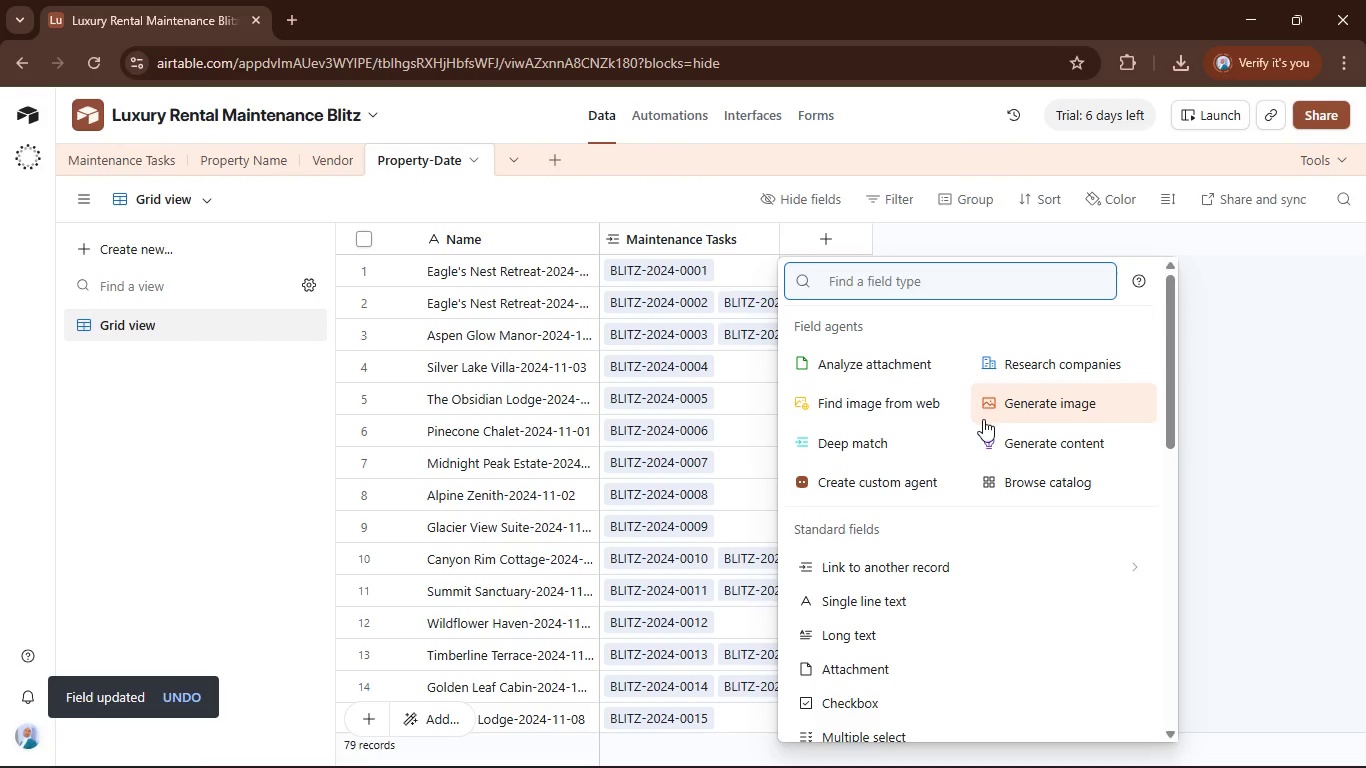 
scroll: coordinate [985, 419], scroll_direction: down, amount: 1.0
 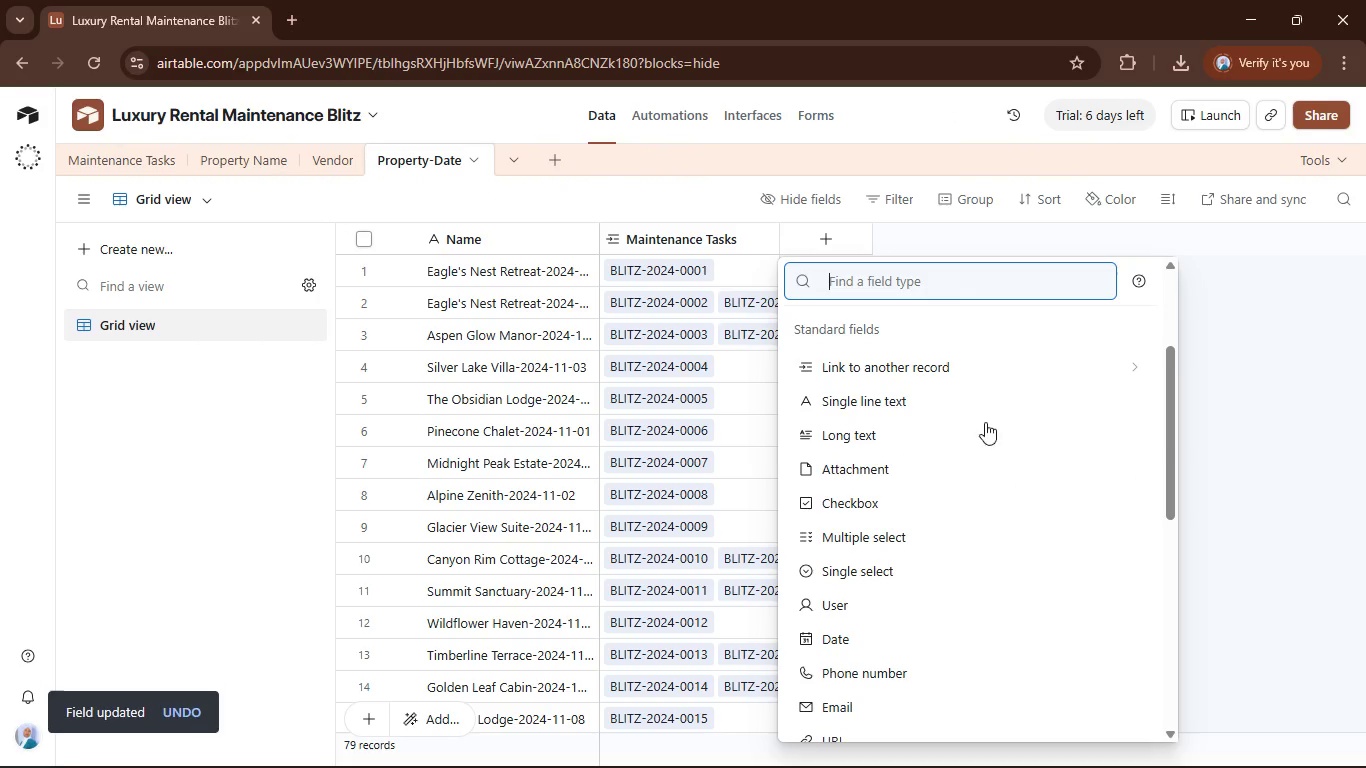 
scroll: coordinate [985, 423], scroll_direction: up, amount: 2.0
 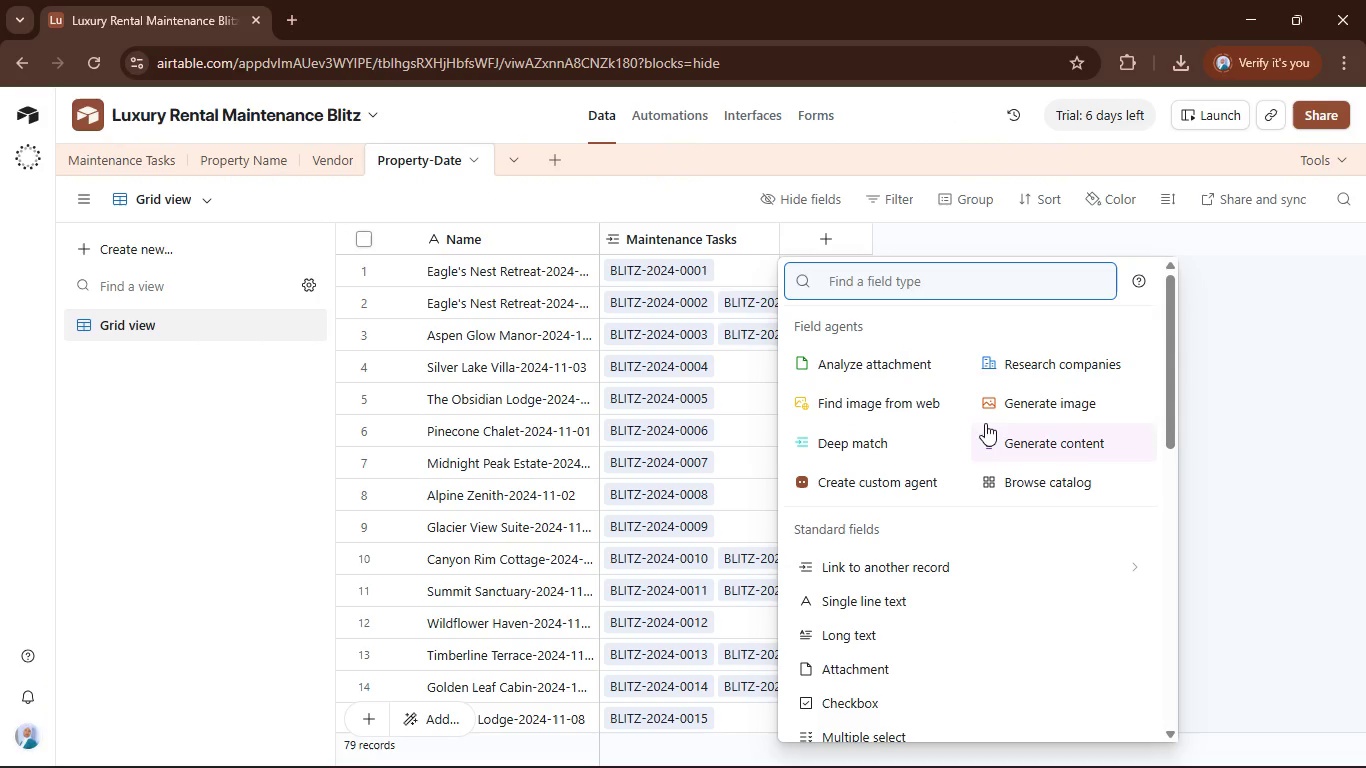 
type(lo)
 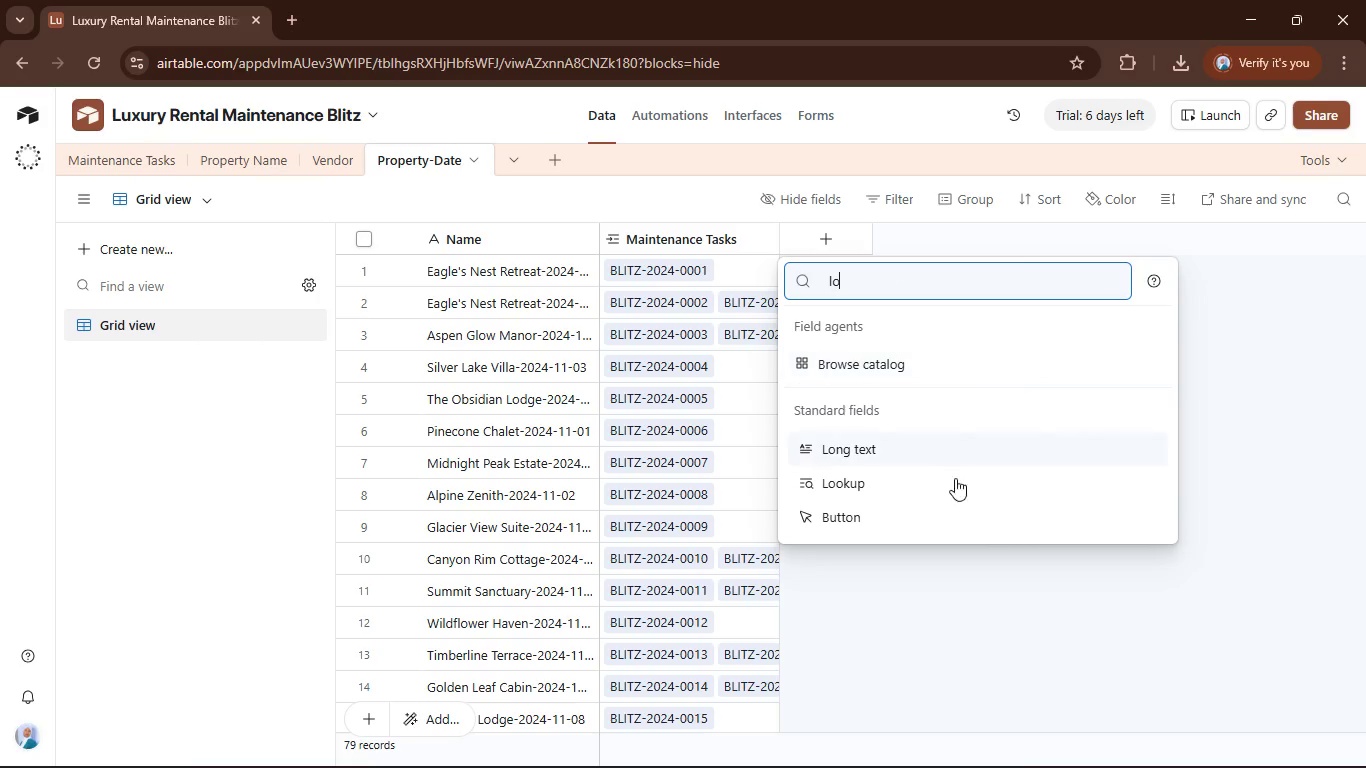 
left_click([945, 489])
 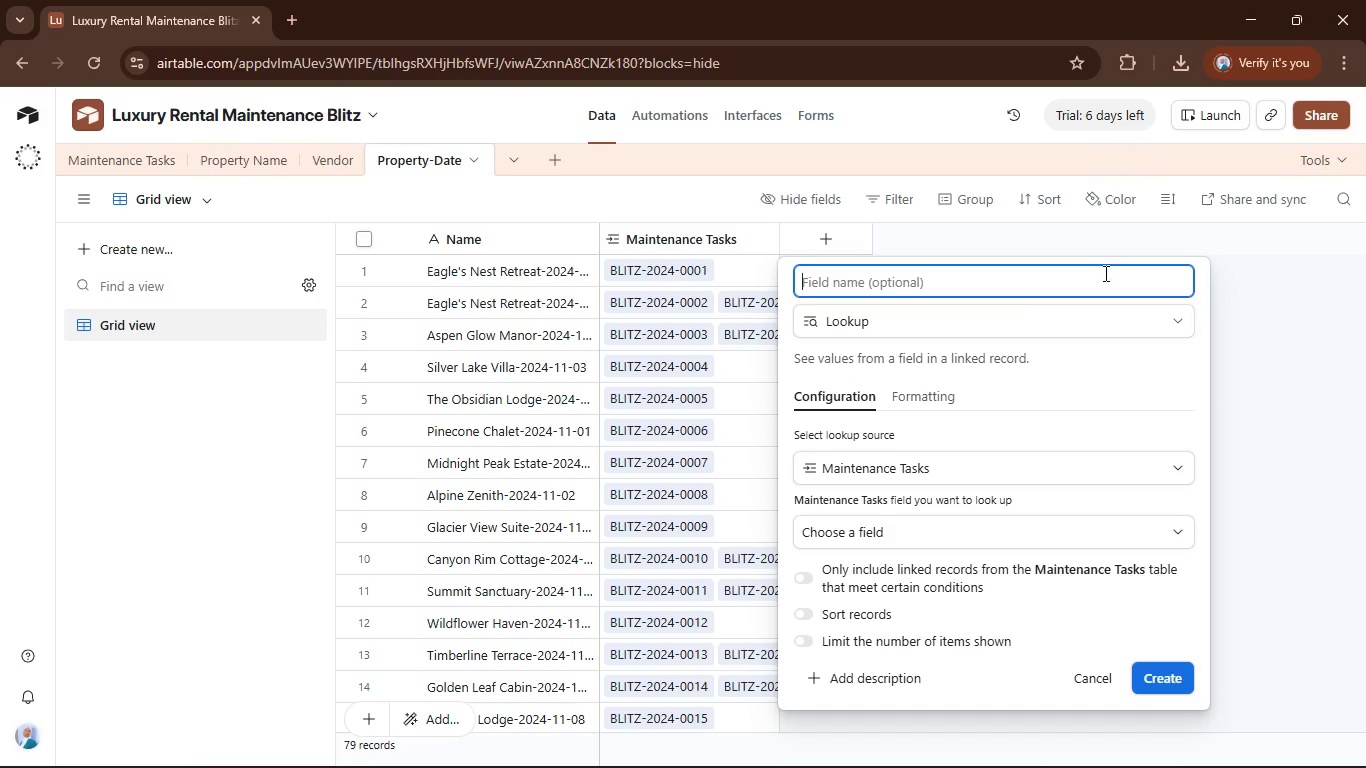 
type(ta)
key(Backspace)
key(Backspace)
type(Task Type)
 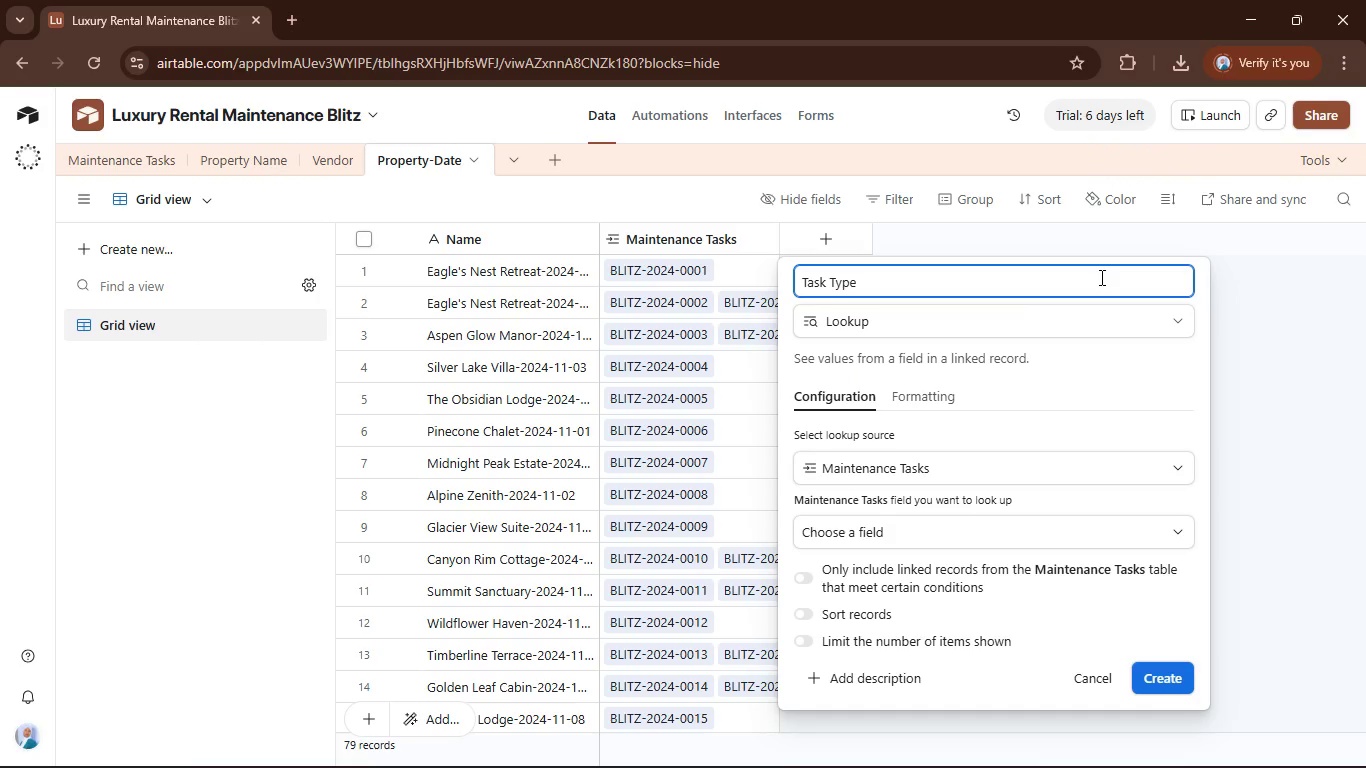 
left_click([1116, 524])
 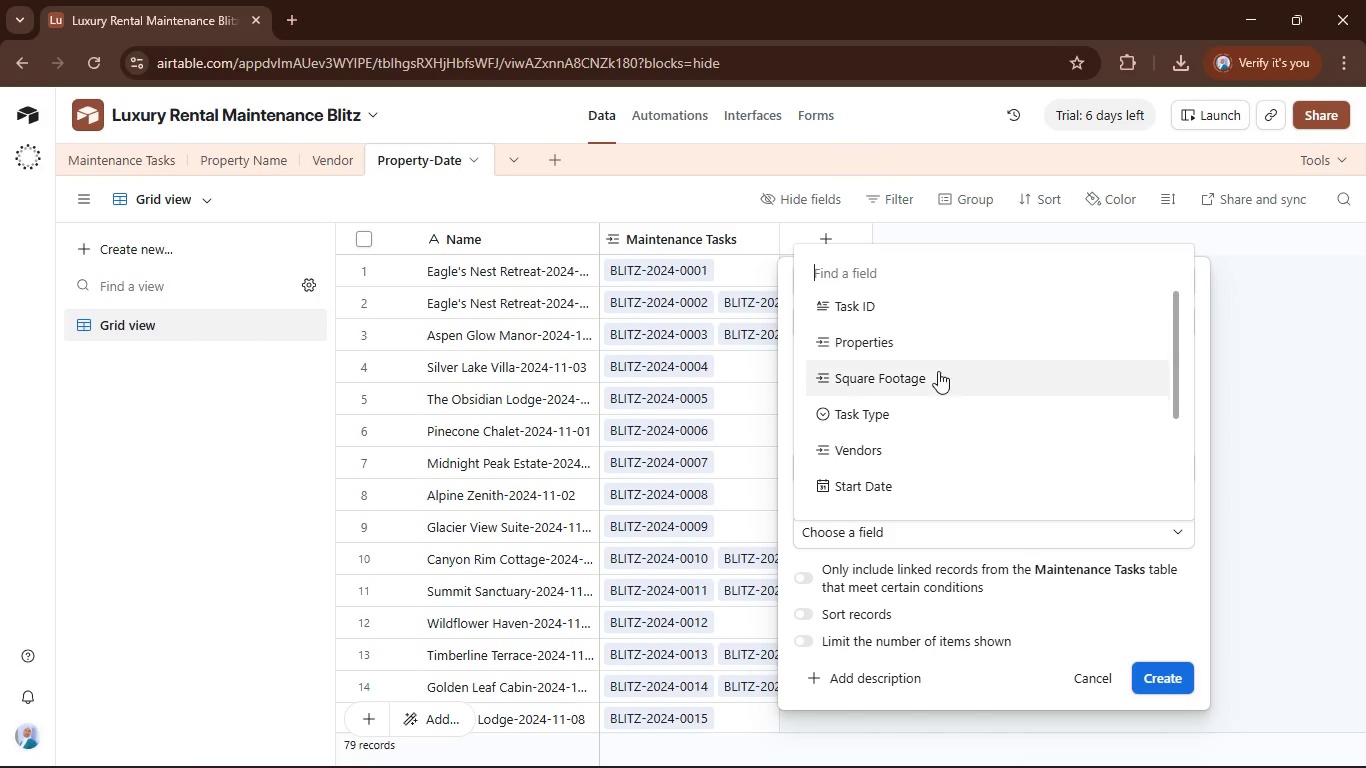 
left_click([935, 415])
 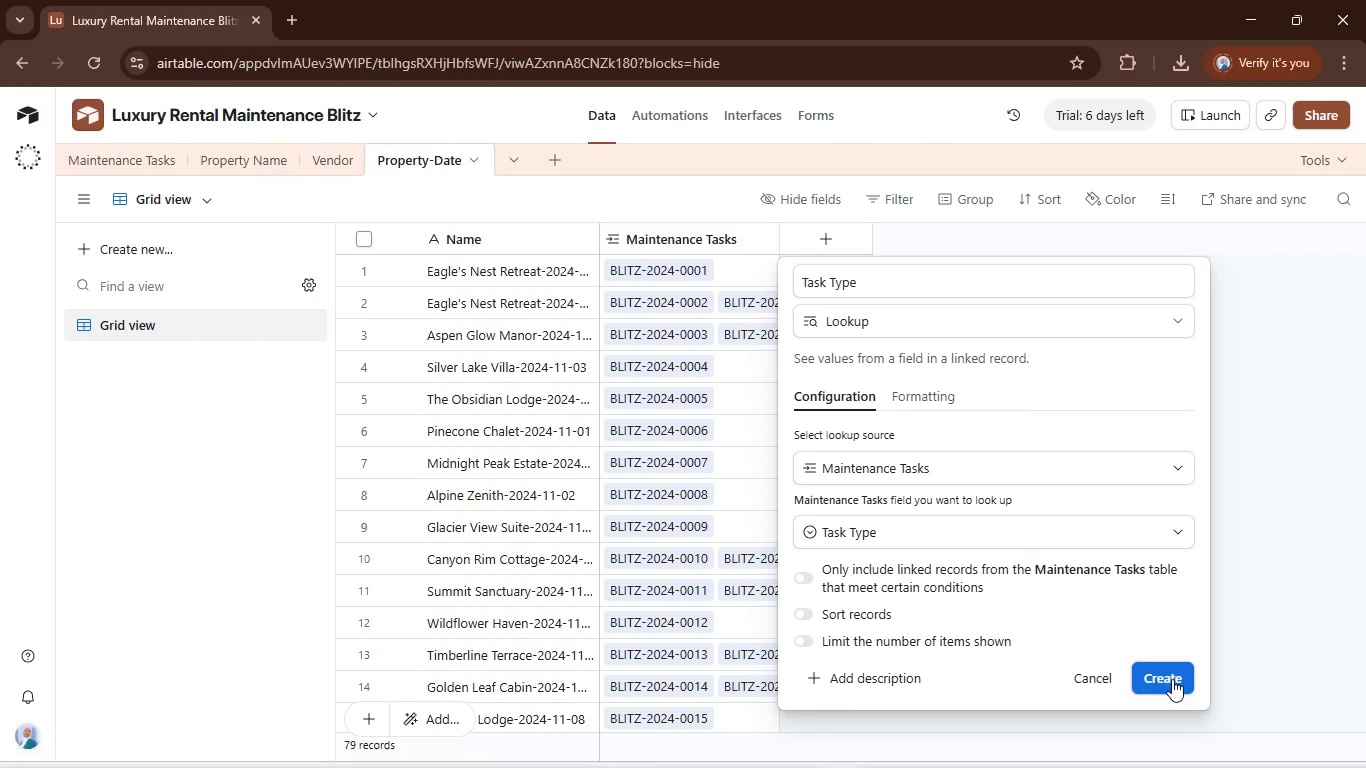 
left_click([1172, 679])
 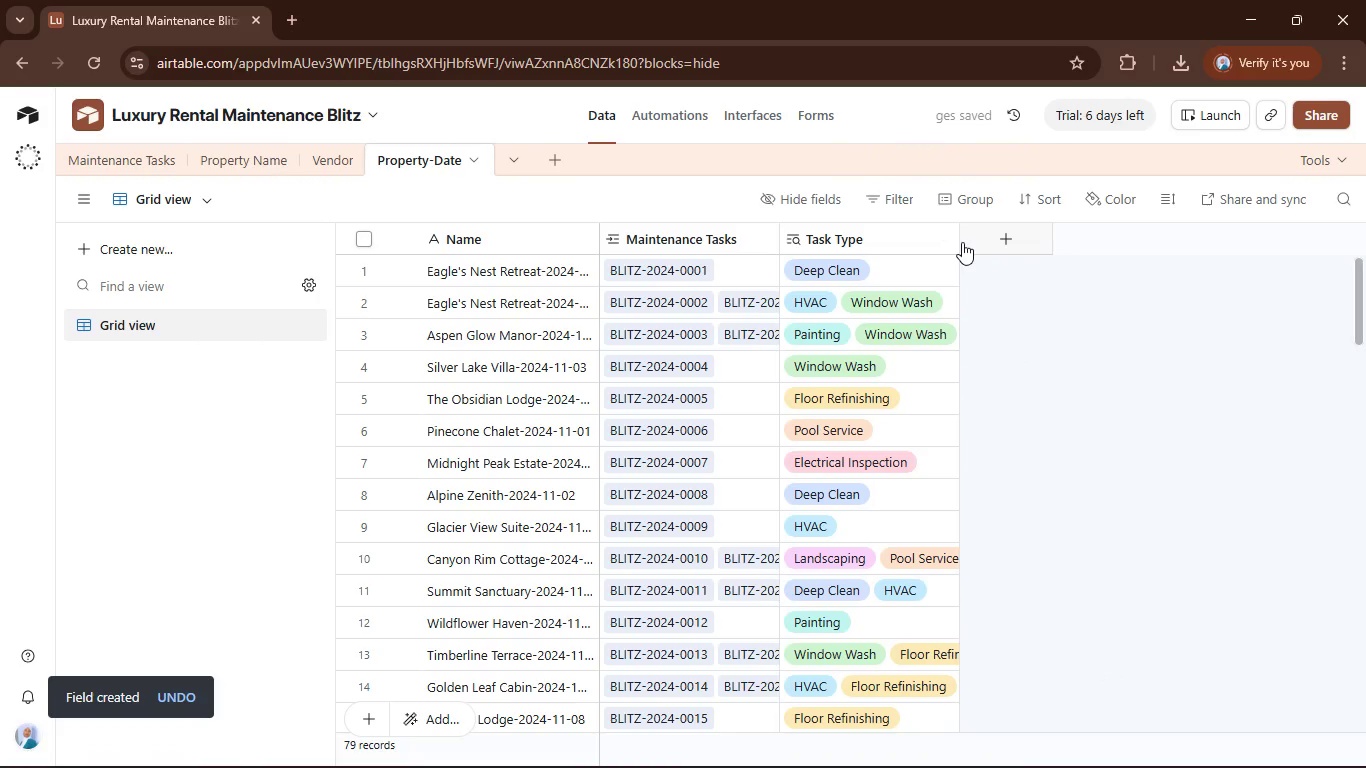 
left_click_drag(start_coordinate=[957, 235], to_coordinate=[1004, 228])
 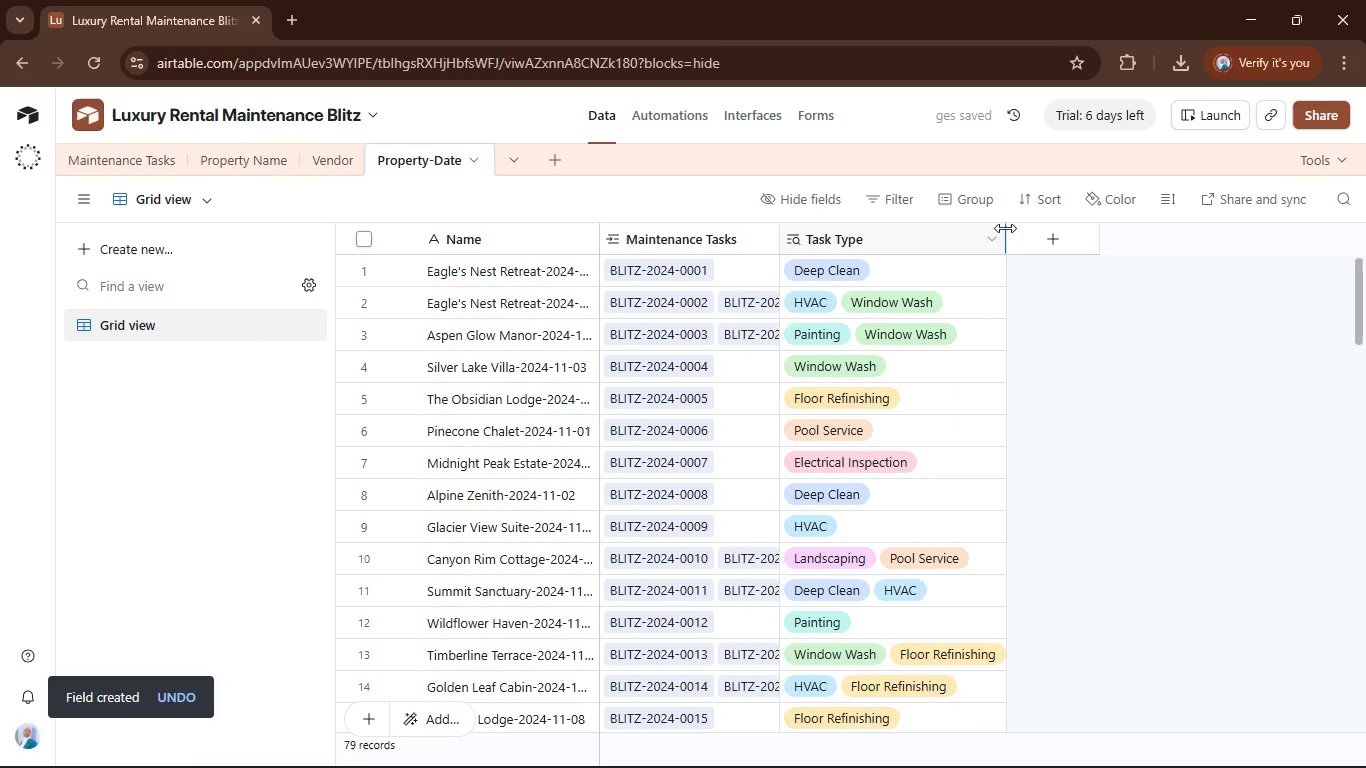 
left_click_drag(start_coordinate=[1004, 228], to_coordinate=[1118, 233])
 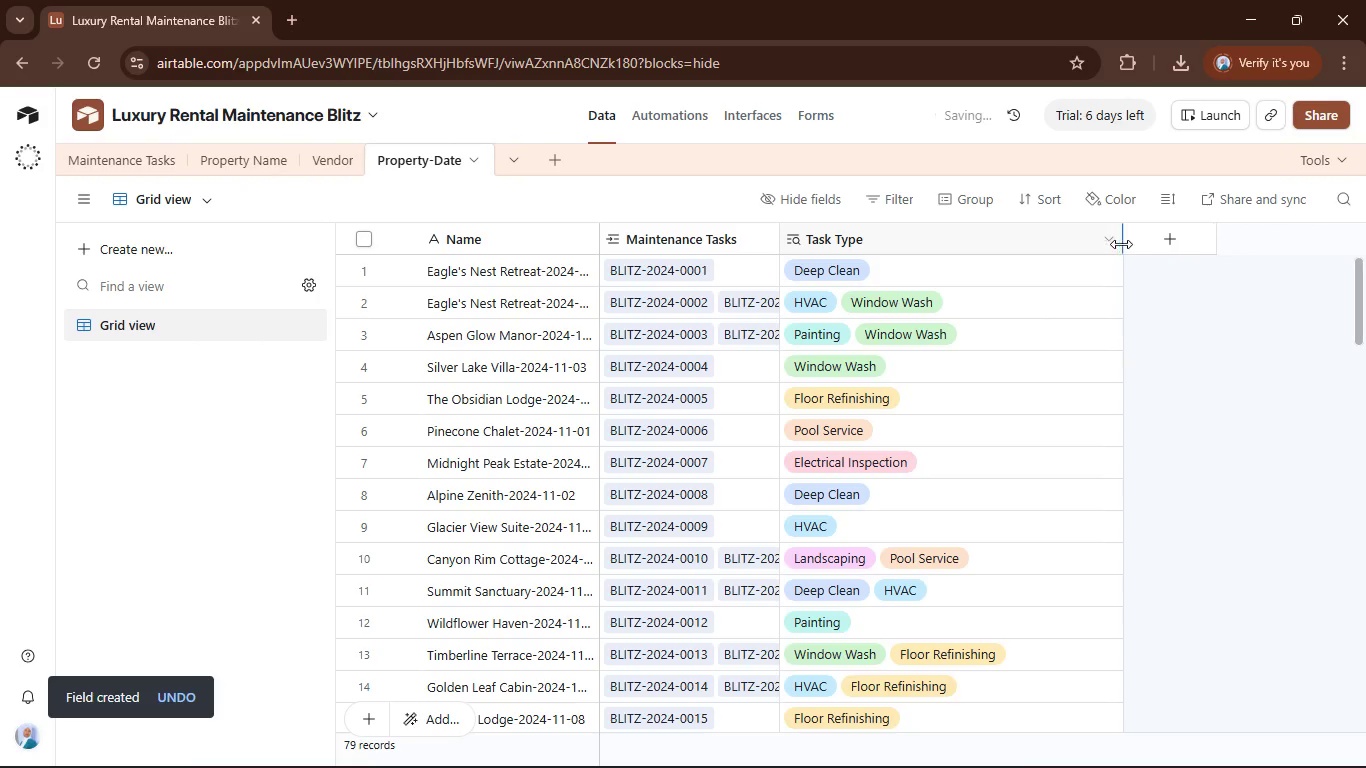 
triple_click([1118, 233])
 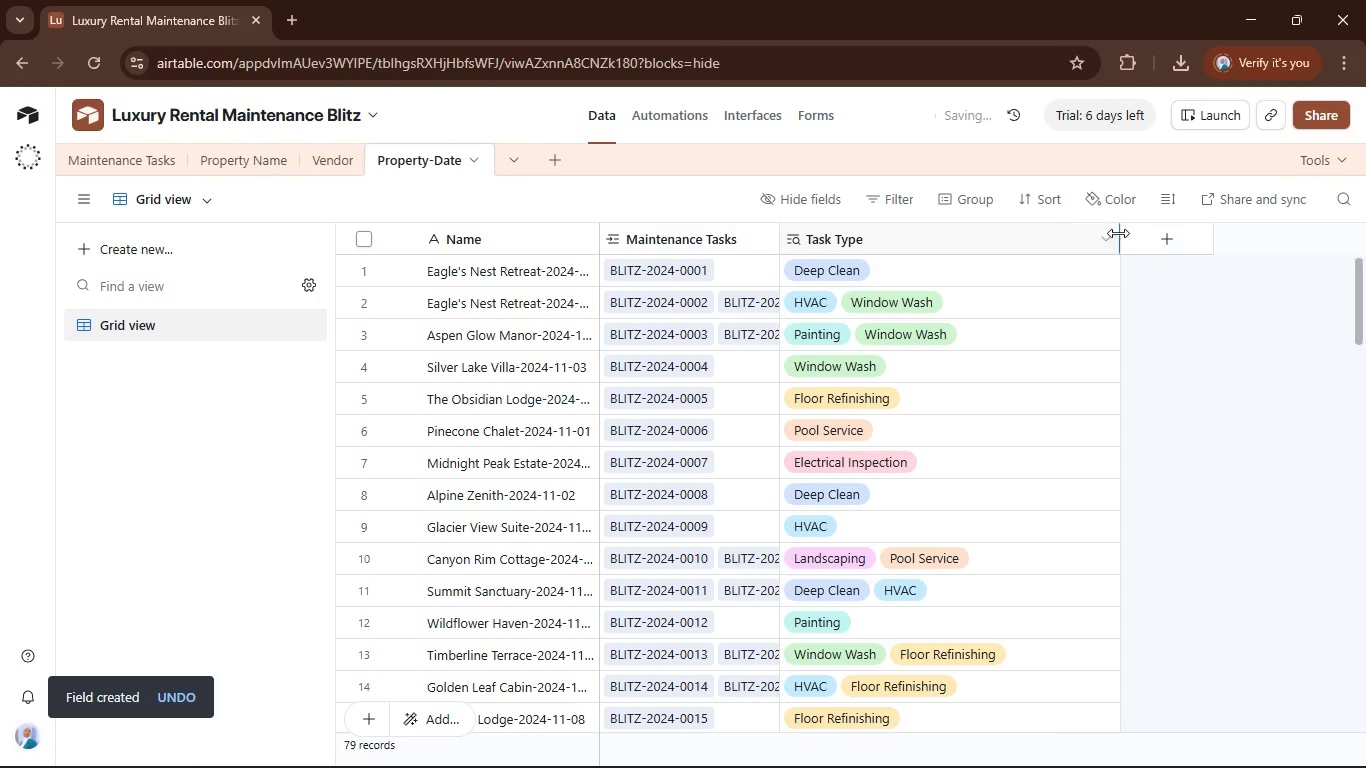 
left_click_drag(start_coordinate=[1118, 233], to_coordinate=[1121, 240])
 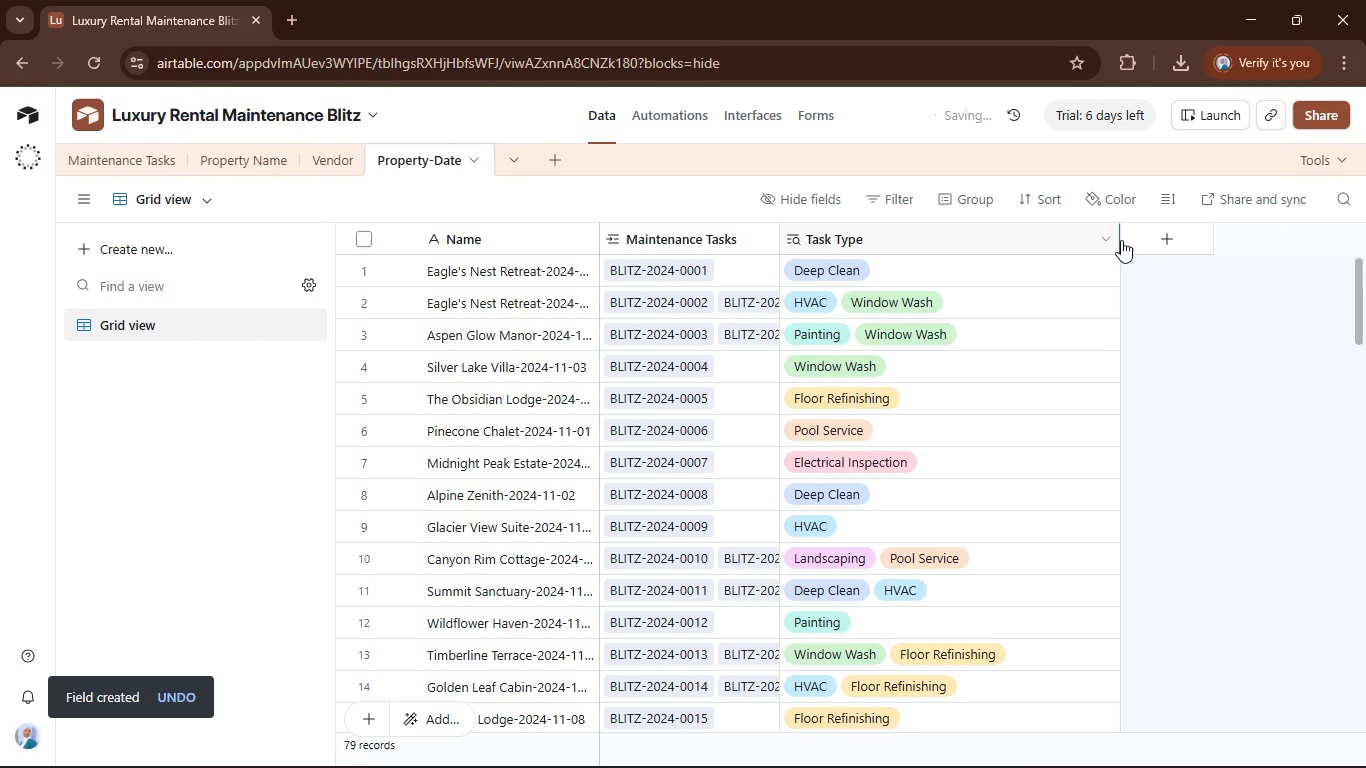 
triple_click([1121, 240])
 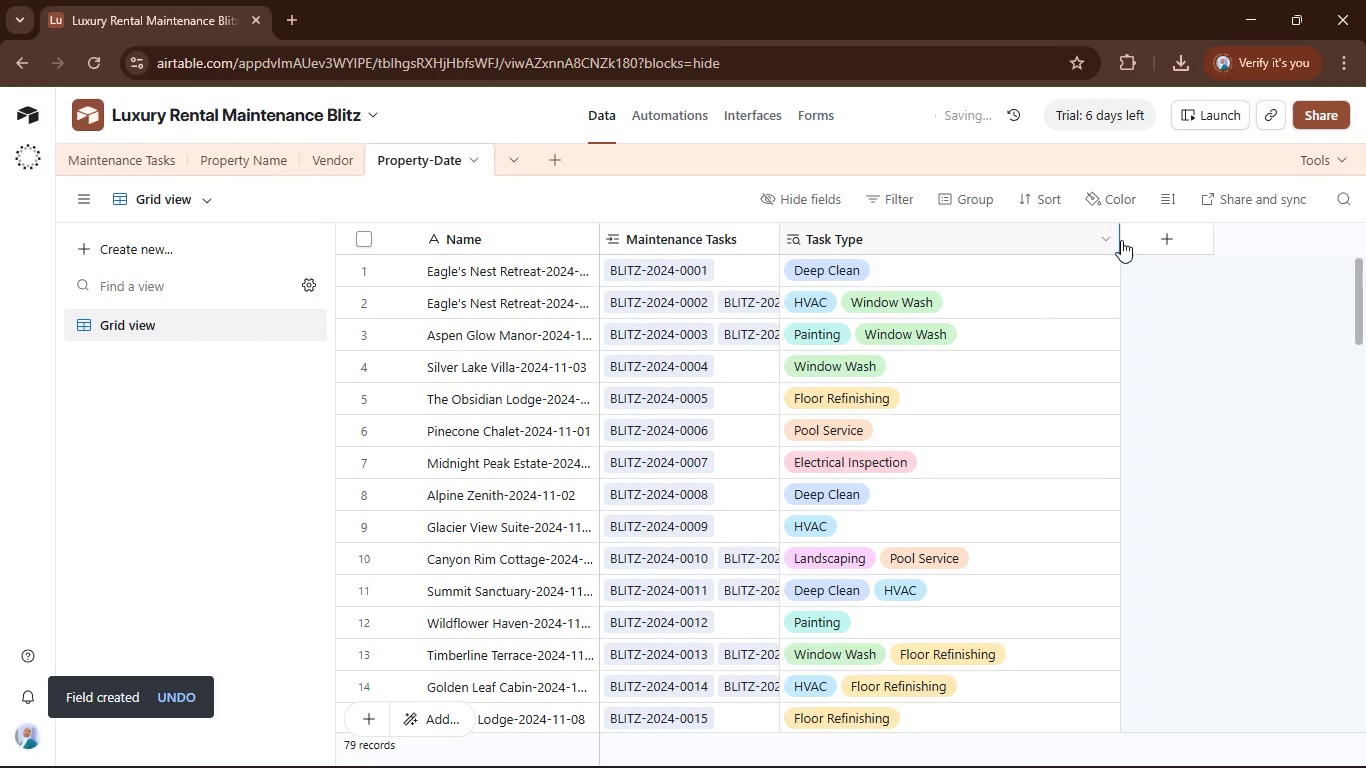 
triple_click([1121, 240])
 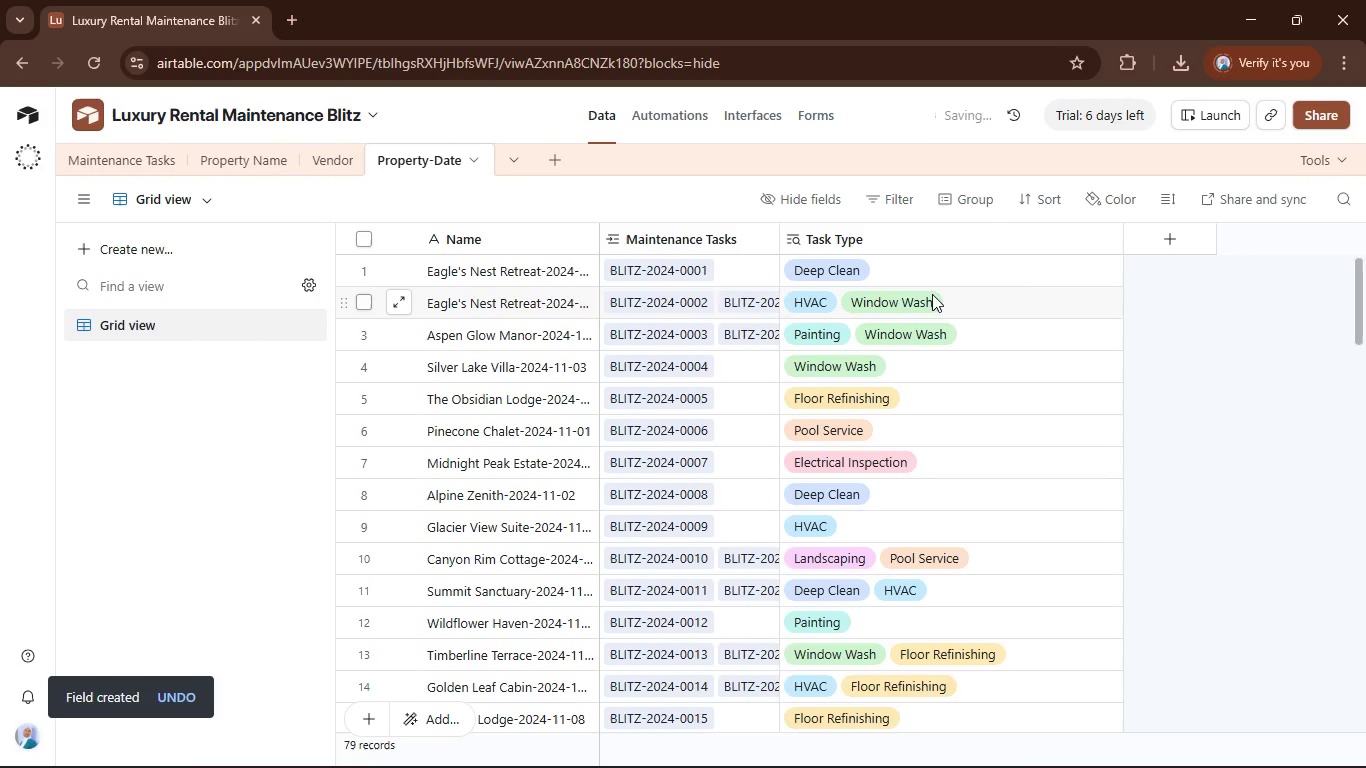 
scroll: coordinate [936, 302], scroll_direction: down, amount: 3.0
 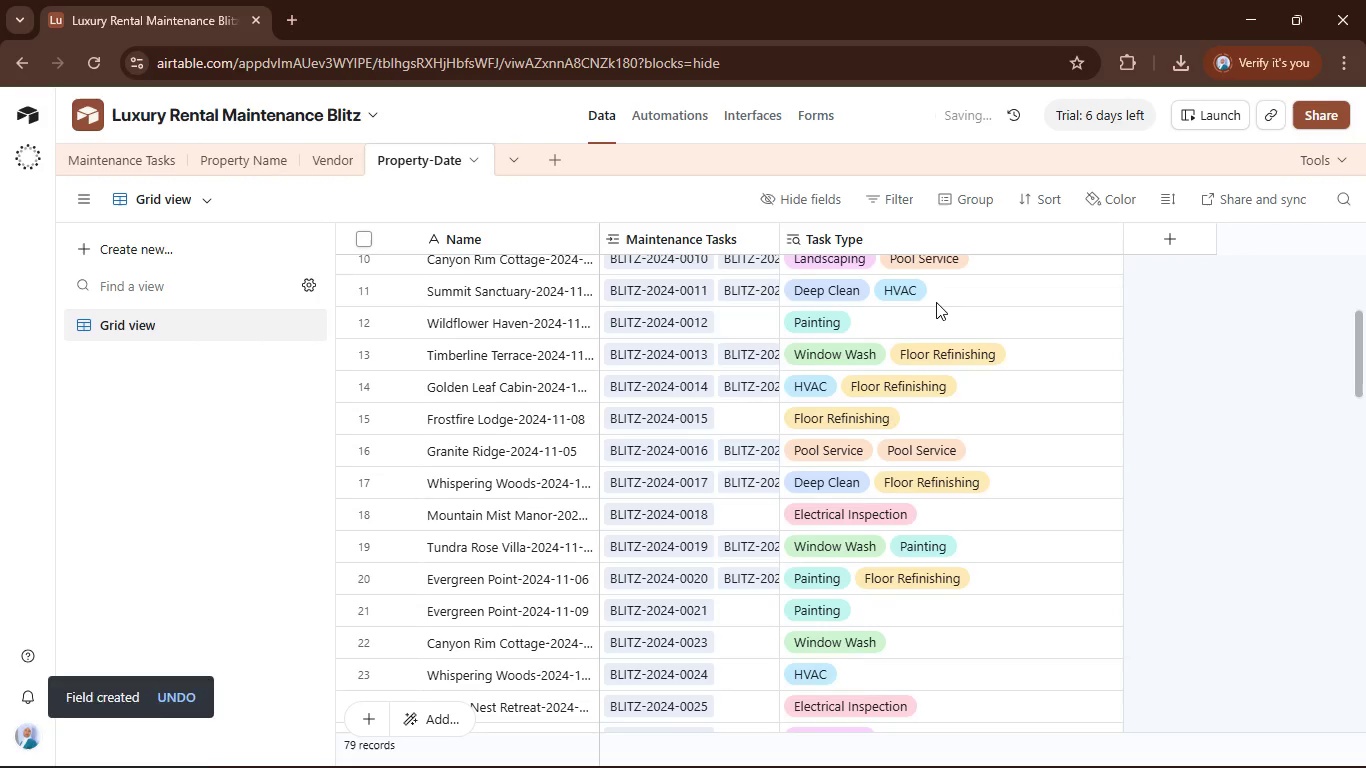 
scroll: coordinate [943, 293], scroll_direction: up, amount: 9.0
 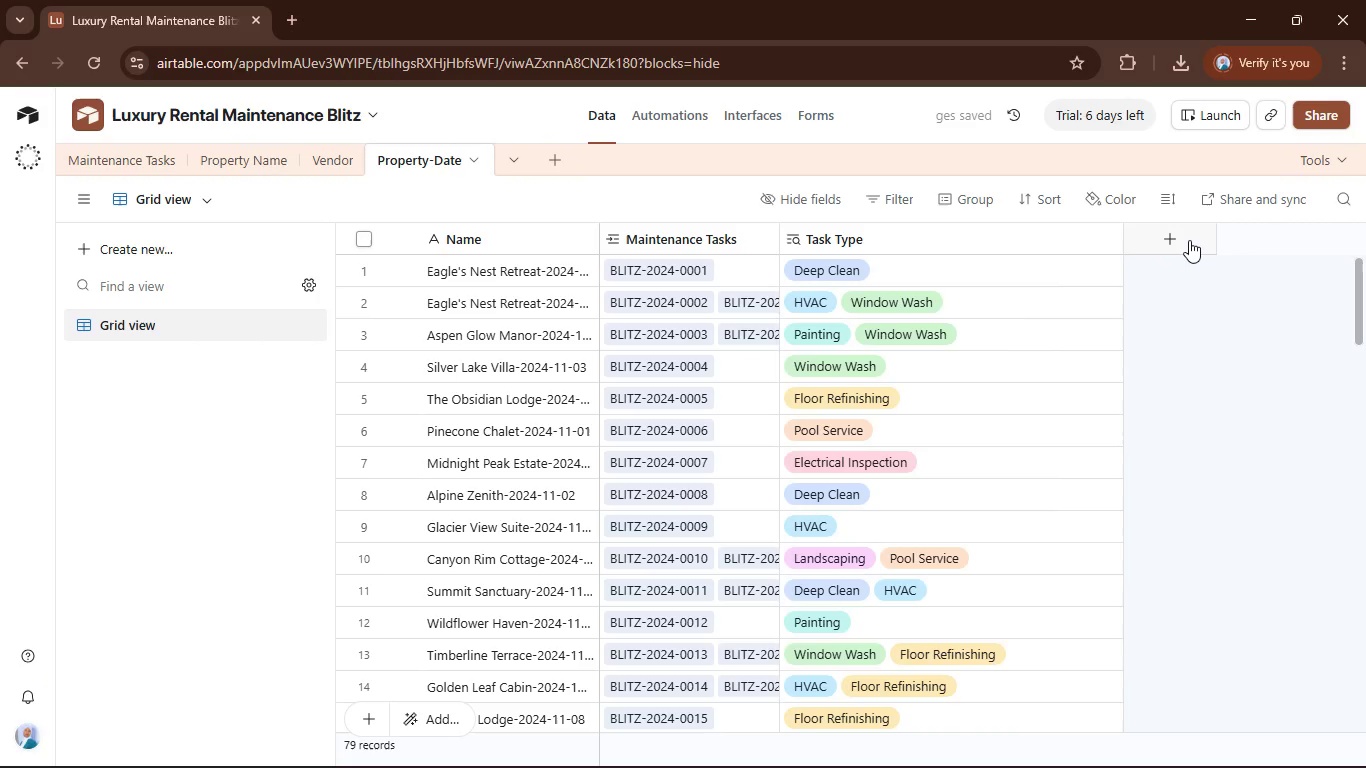 
left_click([1189, 240])
 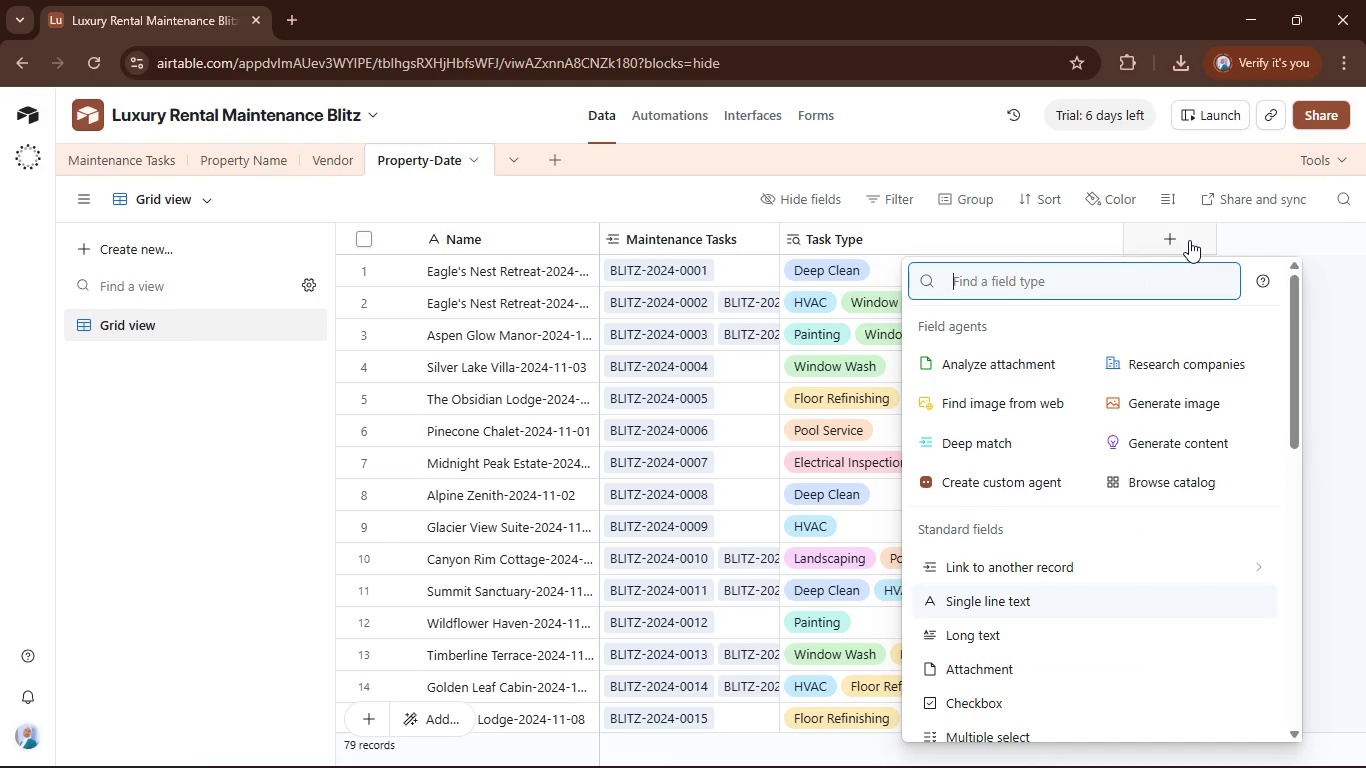 
wait(6.2)
 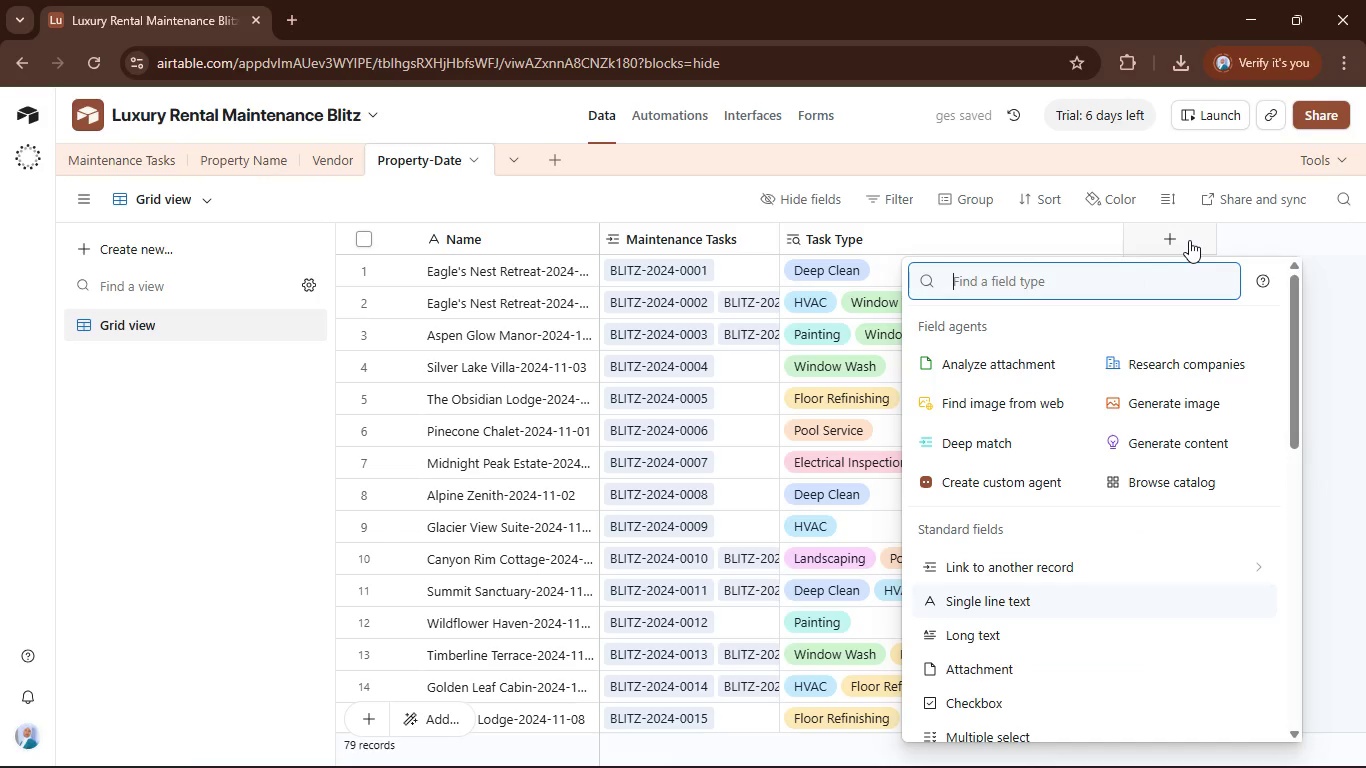 
type(C)
key(Backspace)
type(for)
 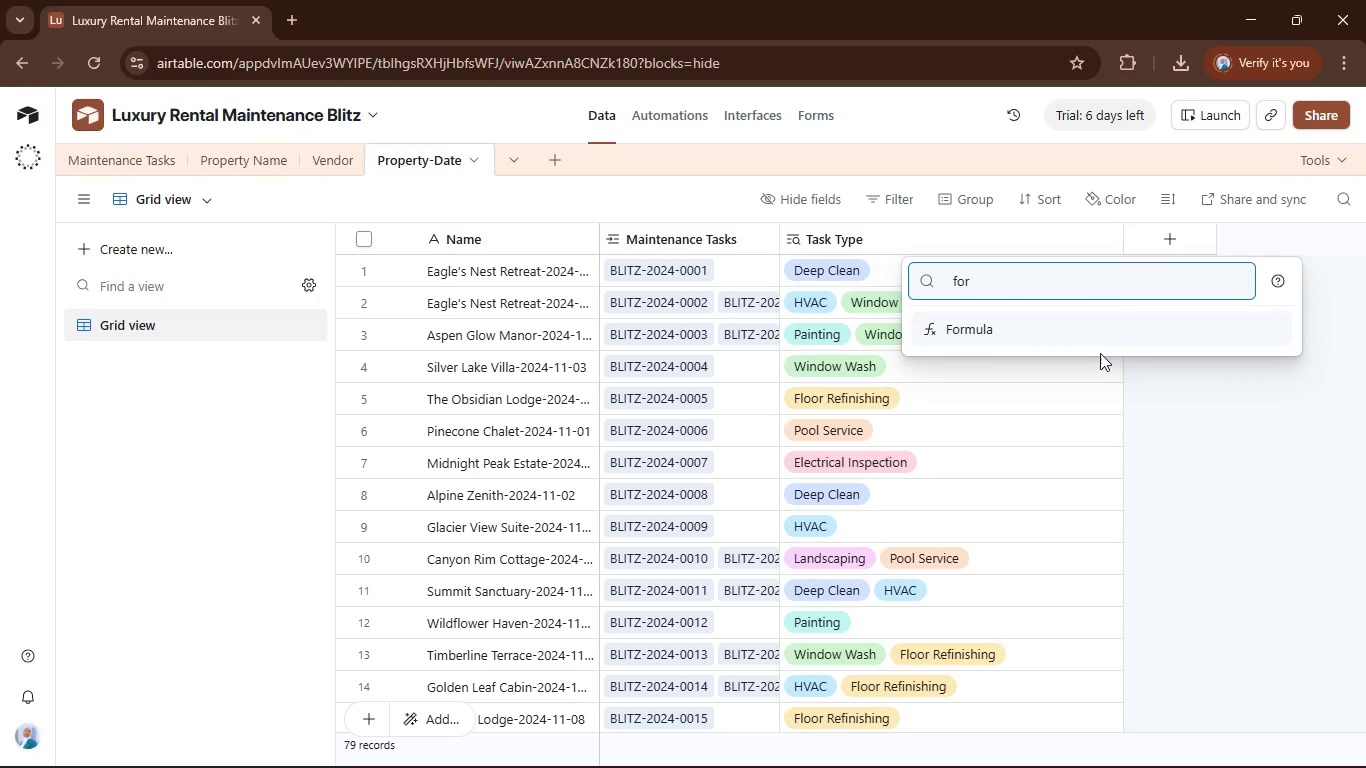 
left_click([1103, 337])
 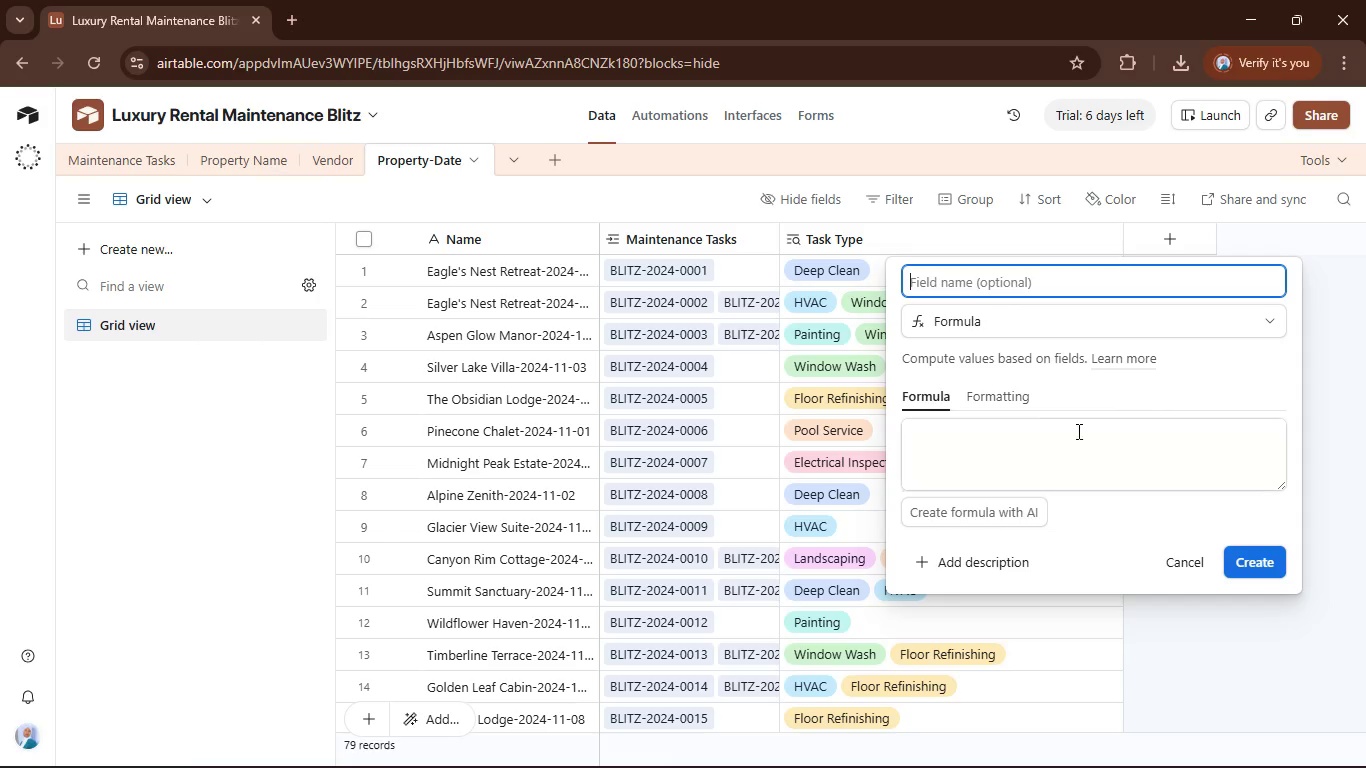 
left_click([1073, 434])
 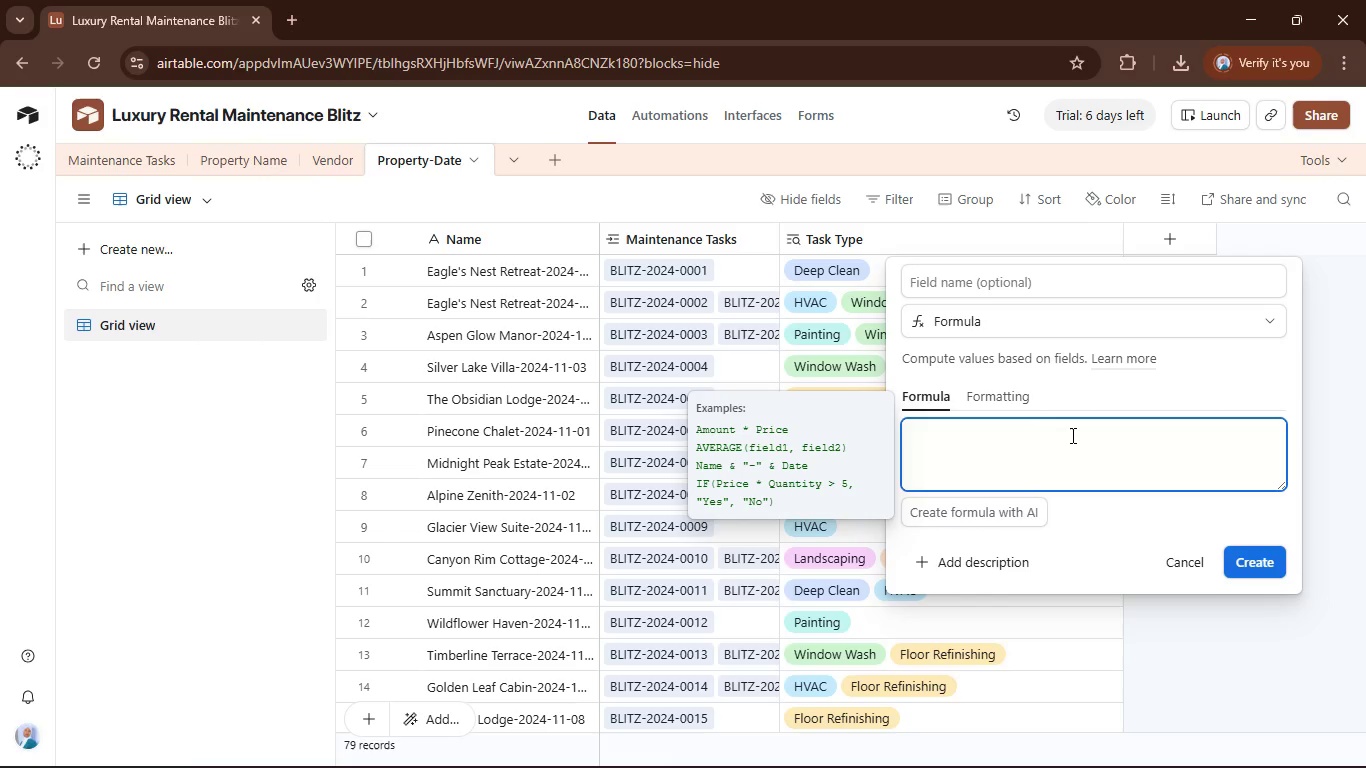 
type(if())
 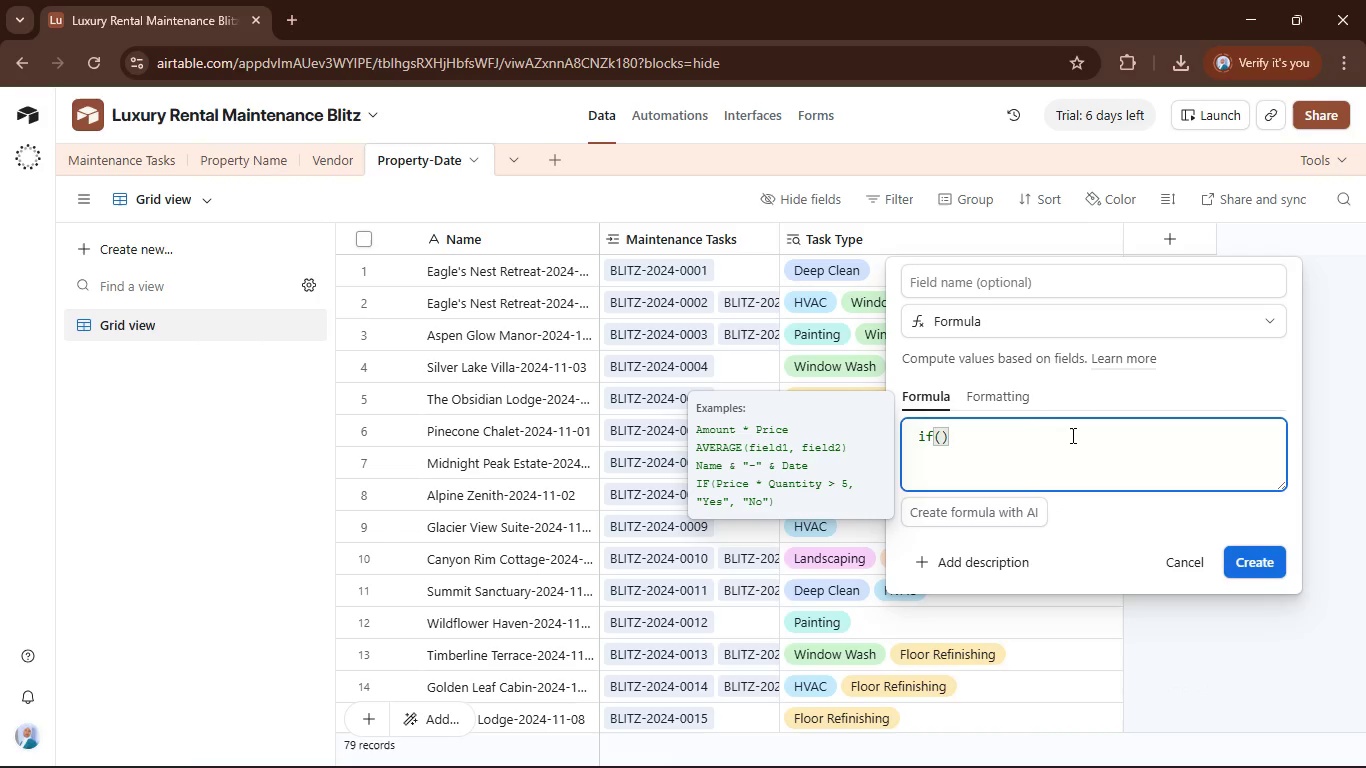 
key(ArrowLeft)
 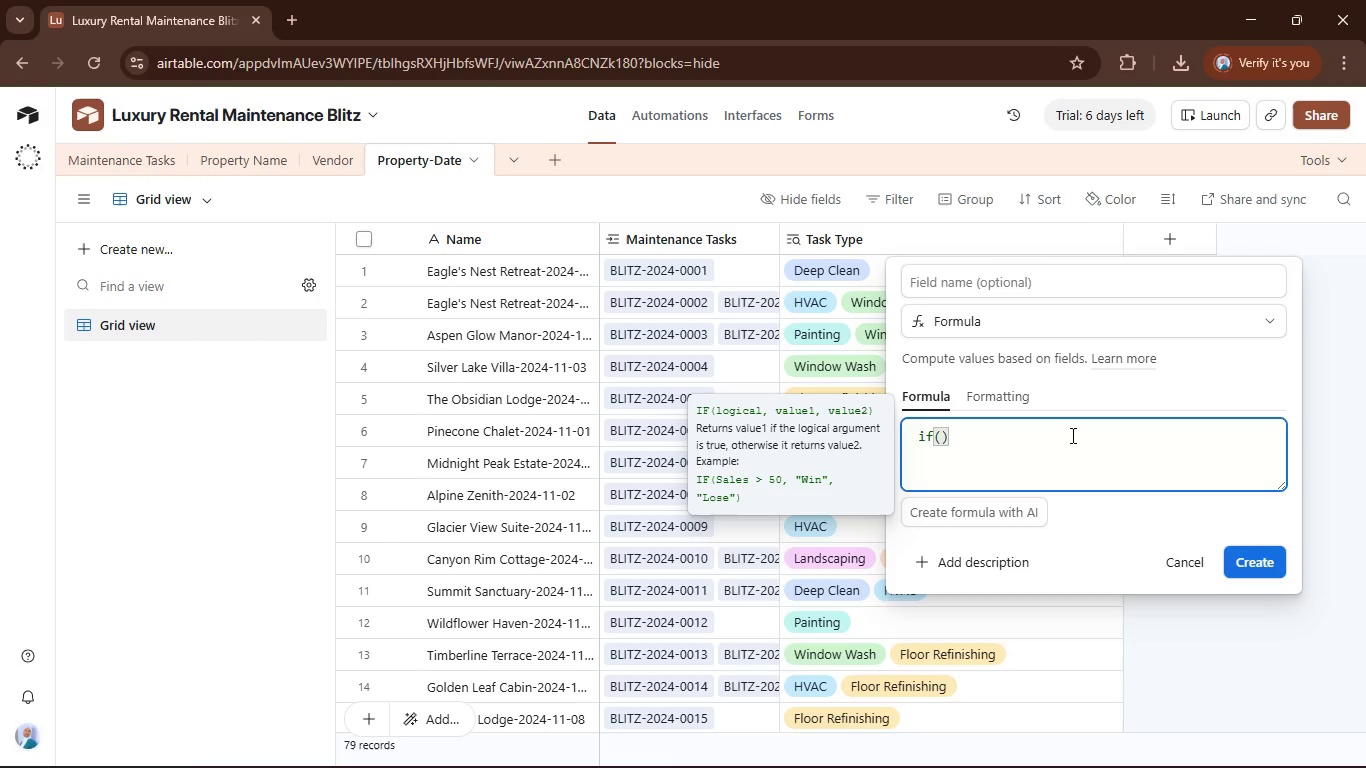 
wait(61.64)
 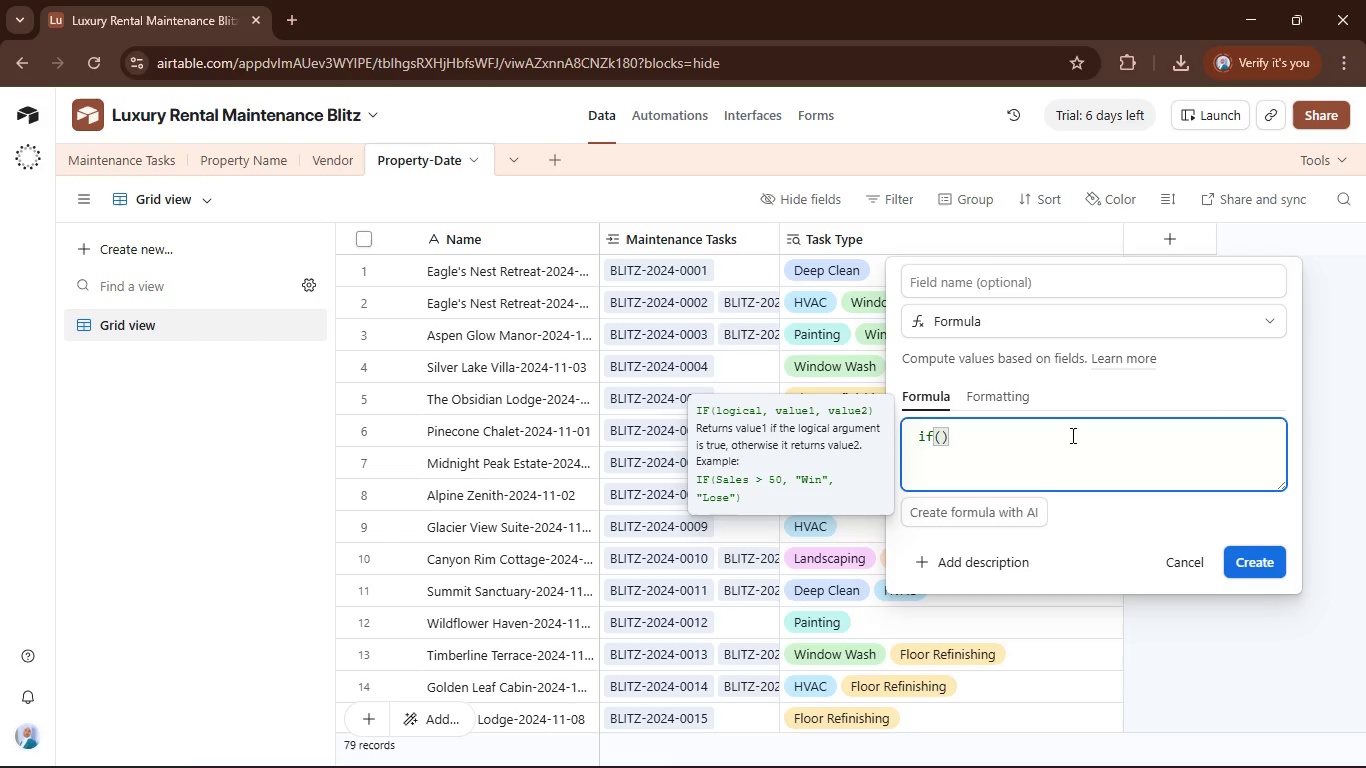 
key(T)
 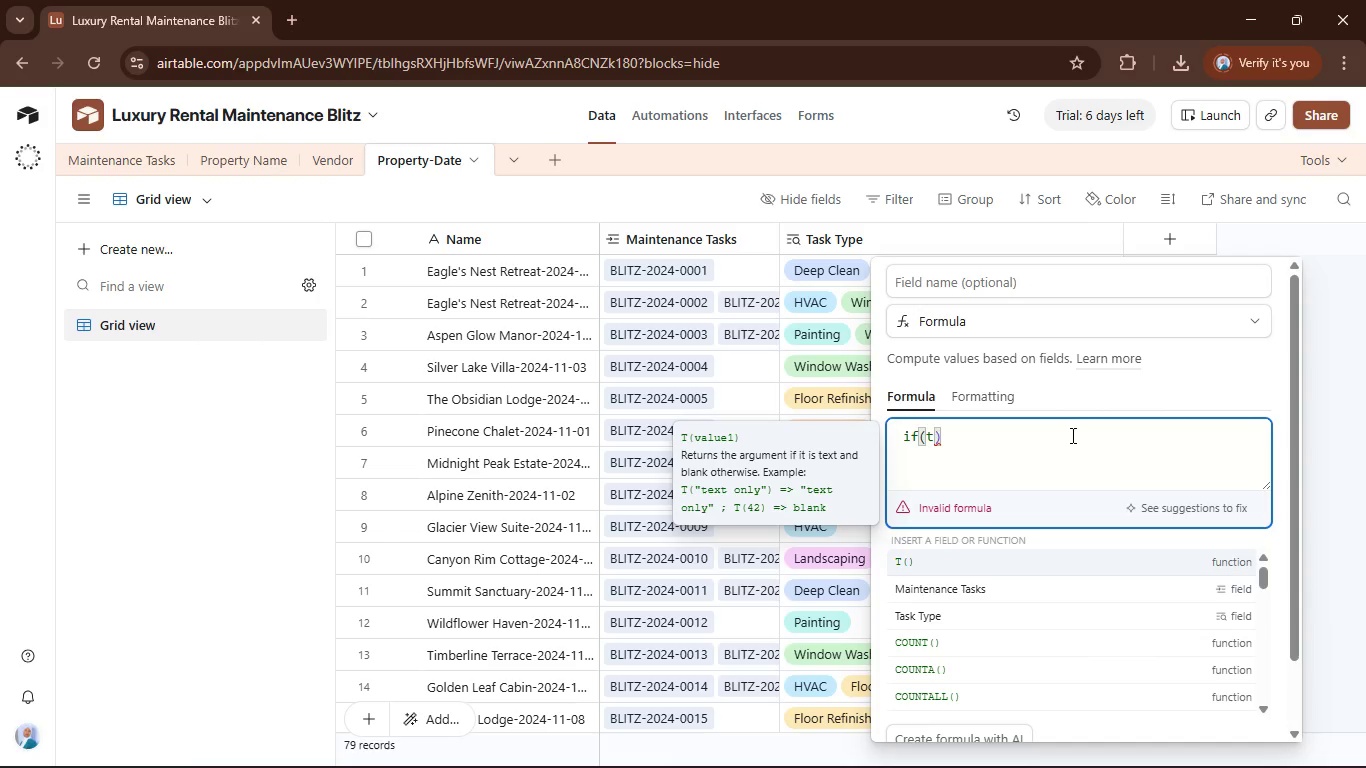 
wait(6.25)
 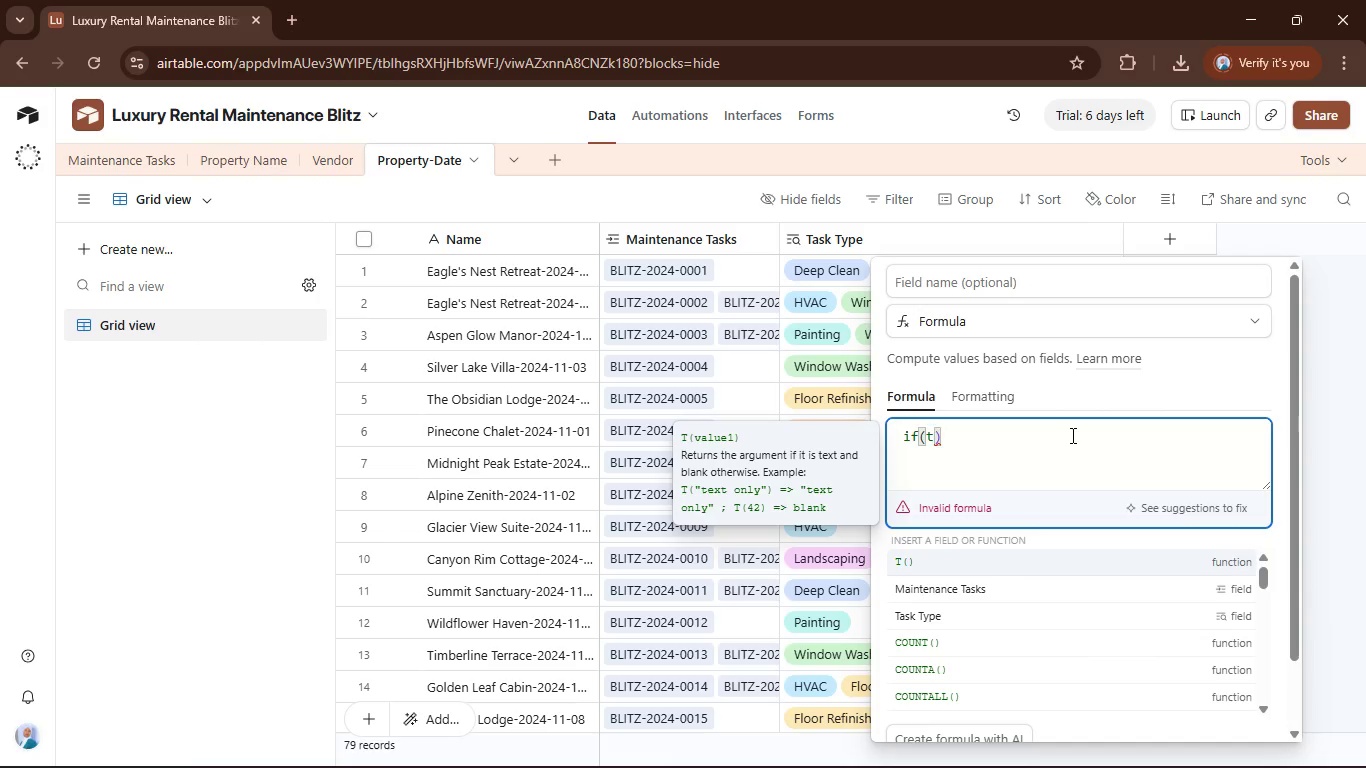 
key(ArrowRight)
 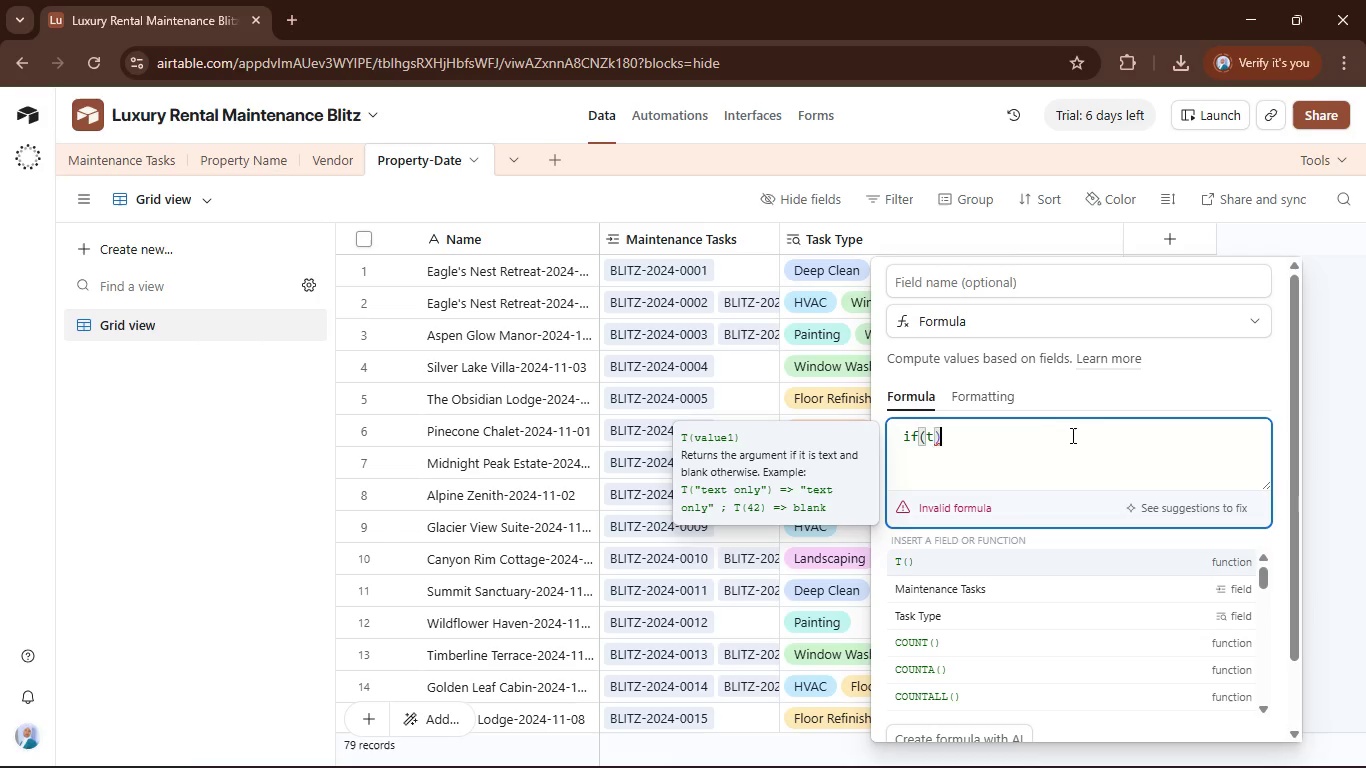 
key(Backspace)
key(Backspace)
key(Backspace)
key(Backspace)
key(Backspace)
type(ar)
 